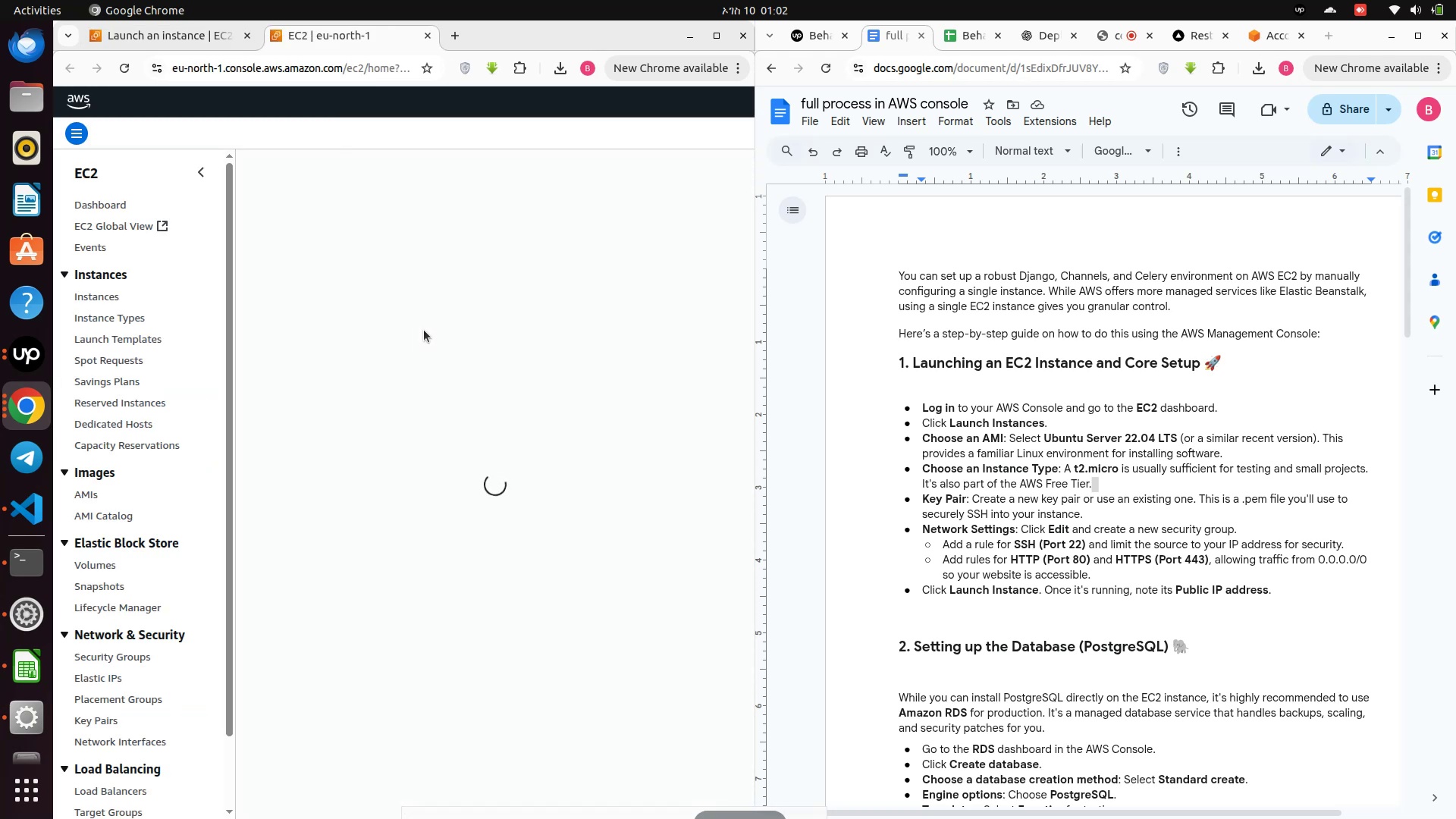 
scroll: coordinate [1049, 676], scroll_direction: down, amount: 1.0
 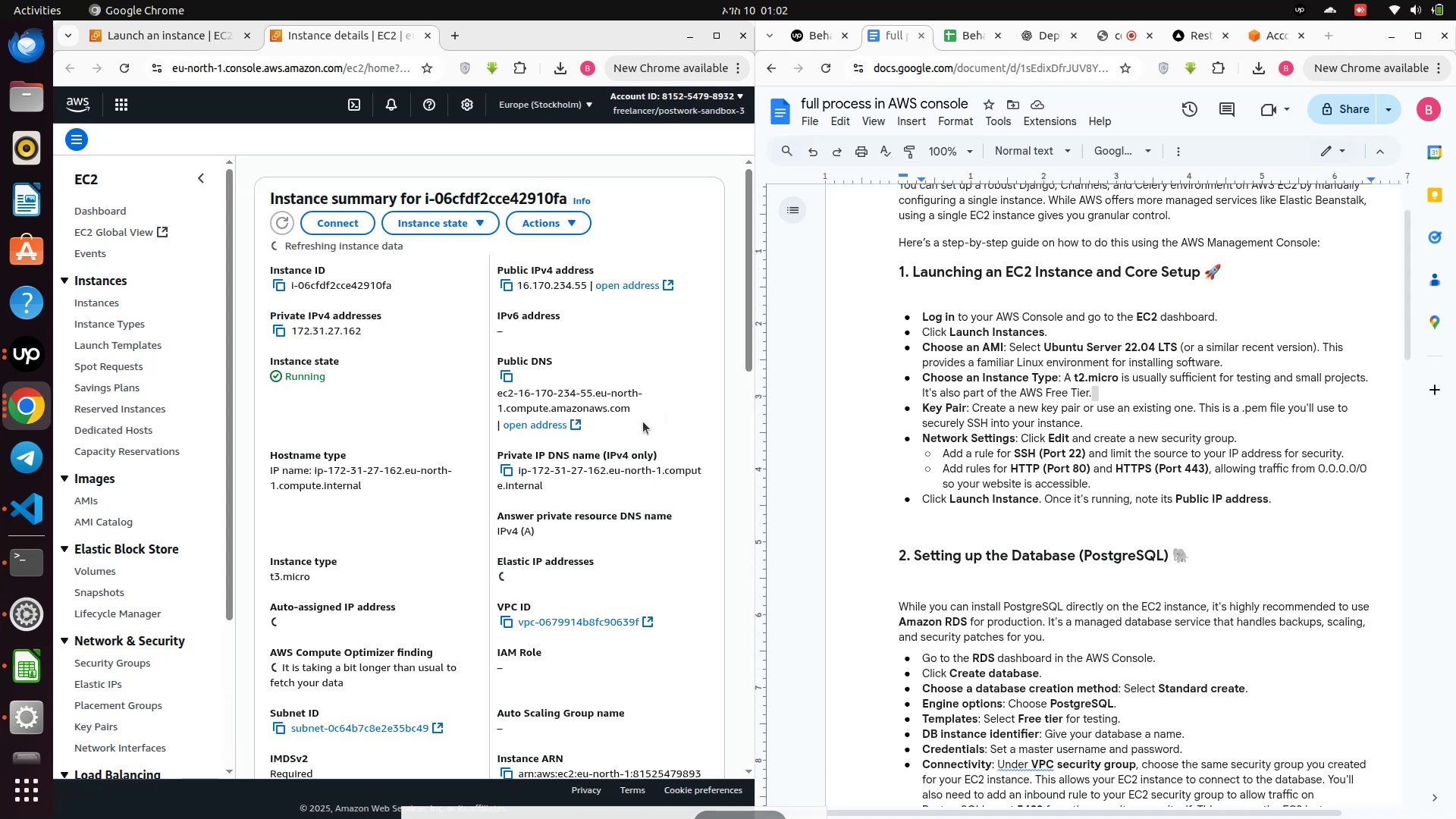 
wait(7.22)
 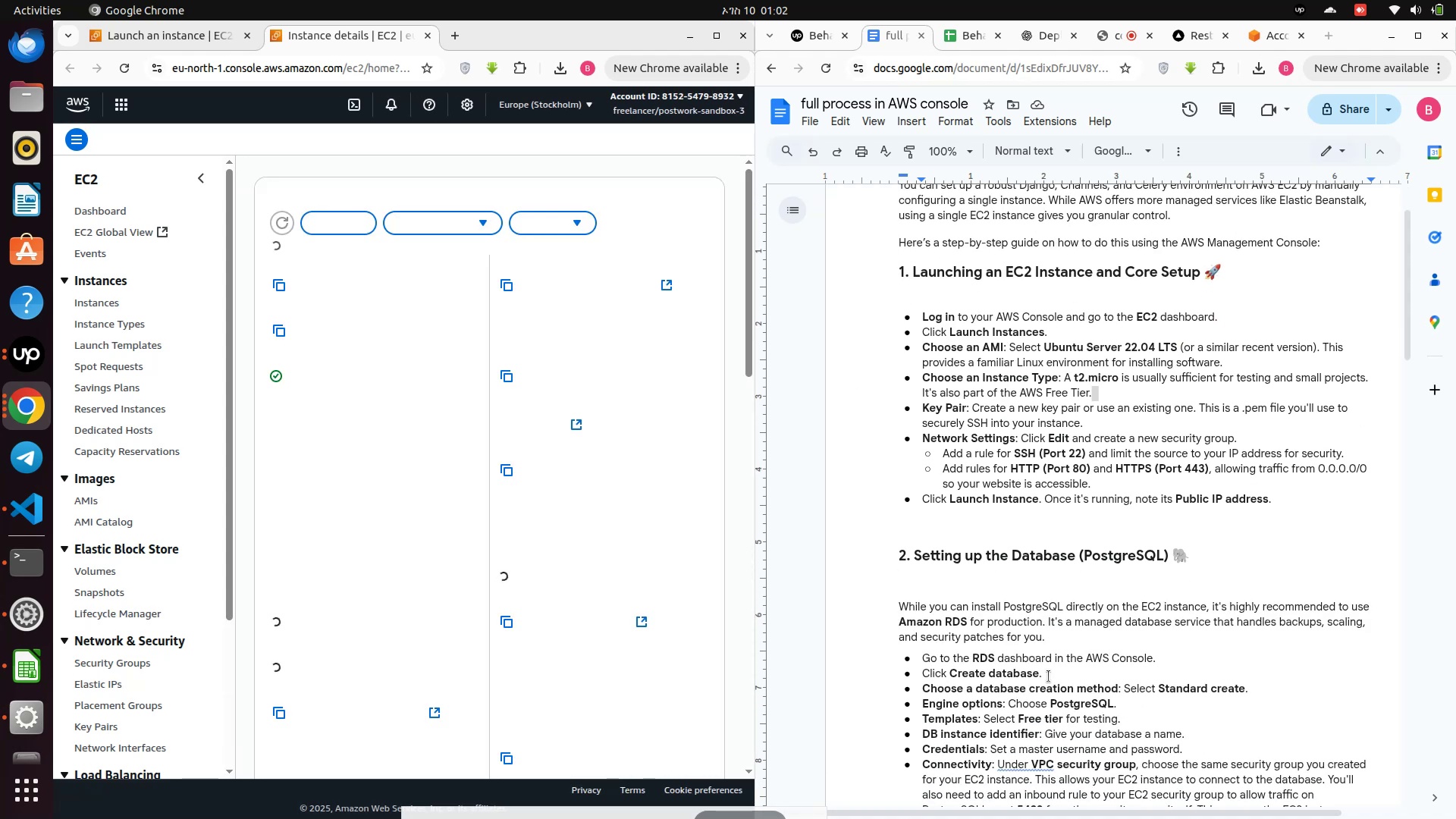 
scroll: coordinate [416, 422], scroll_direction: down, amount: 1.0
 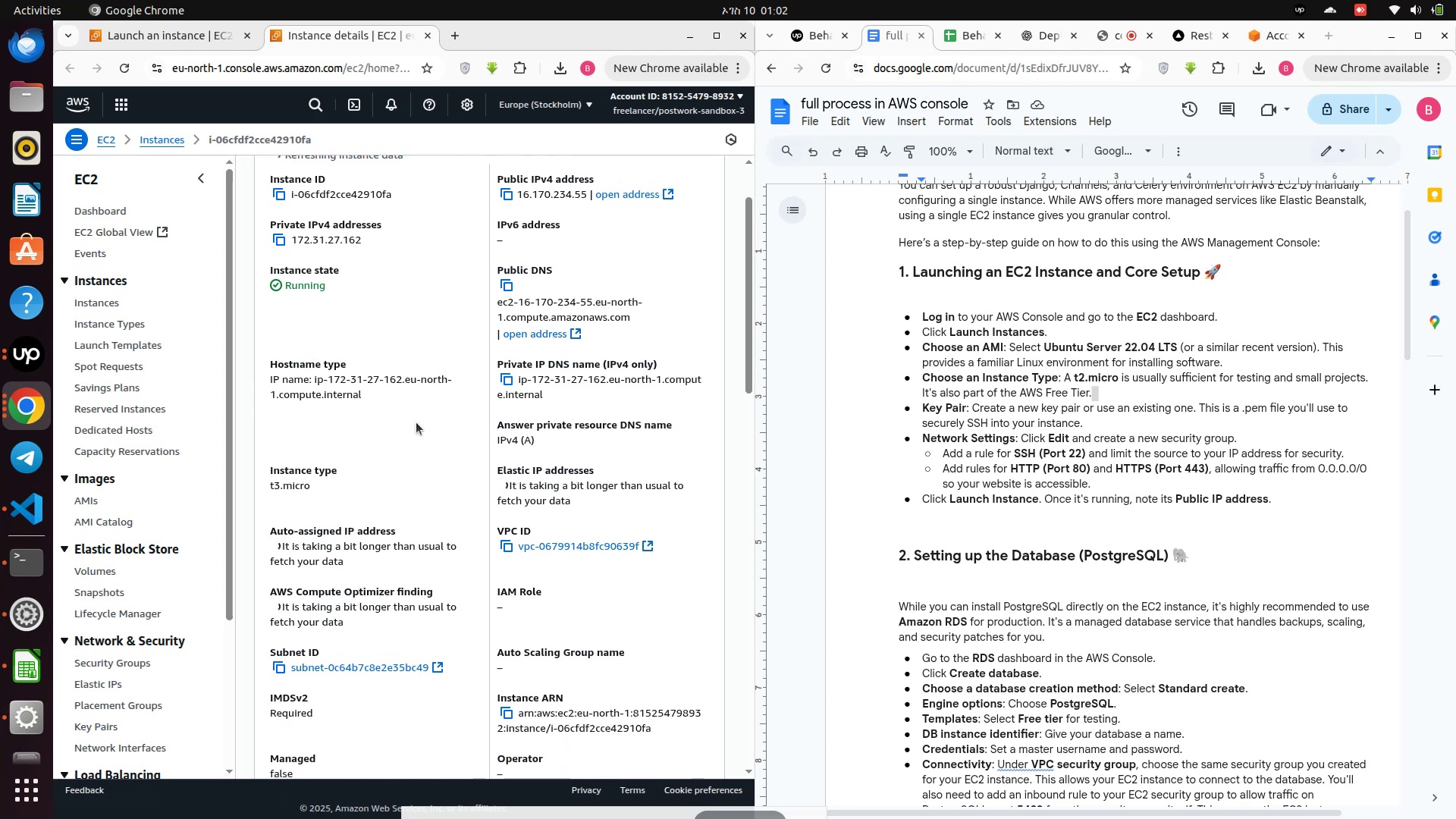 
scroll: coordinate [416, 422], scroll_direction: up, amount: 1.0
 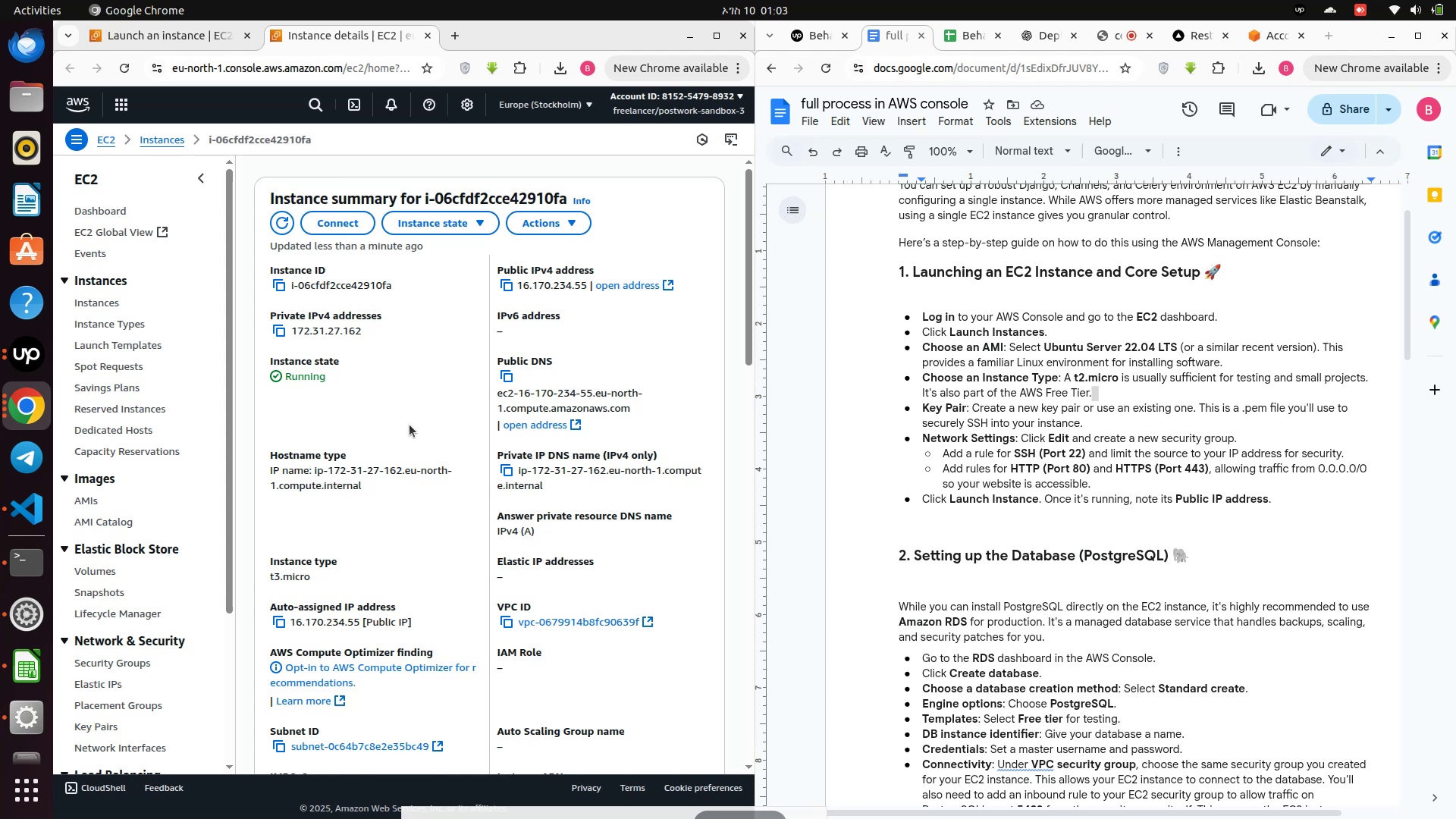 
wait(22.16)
 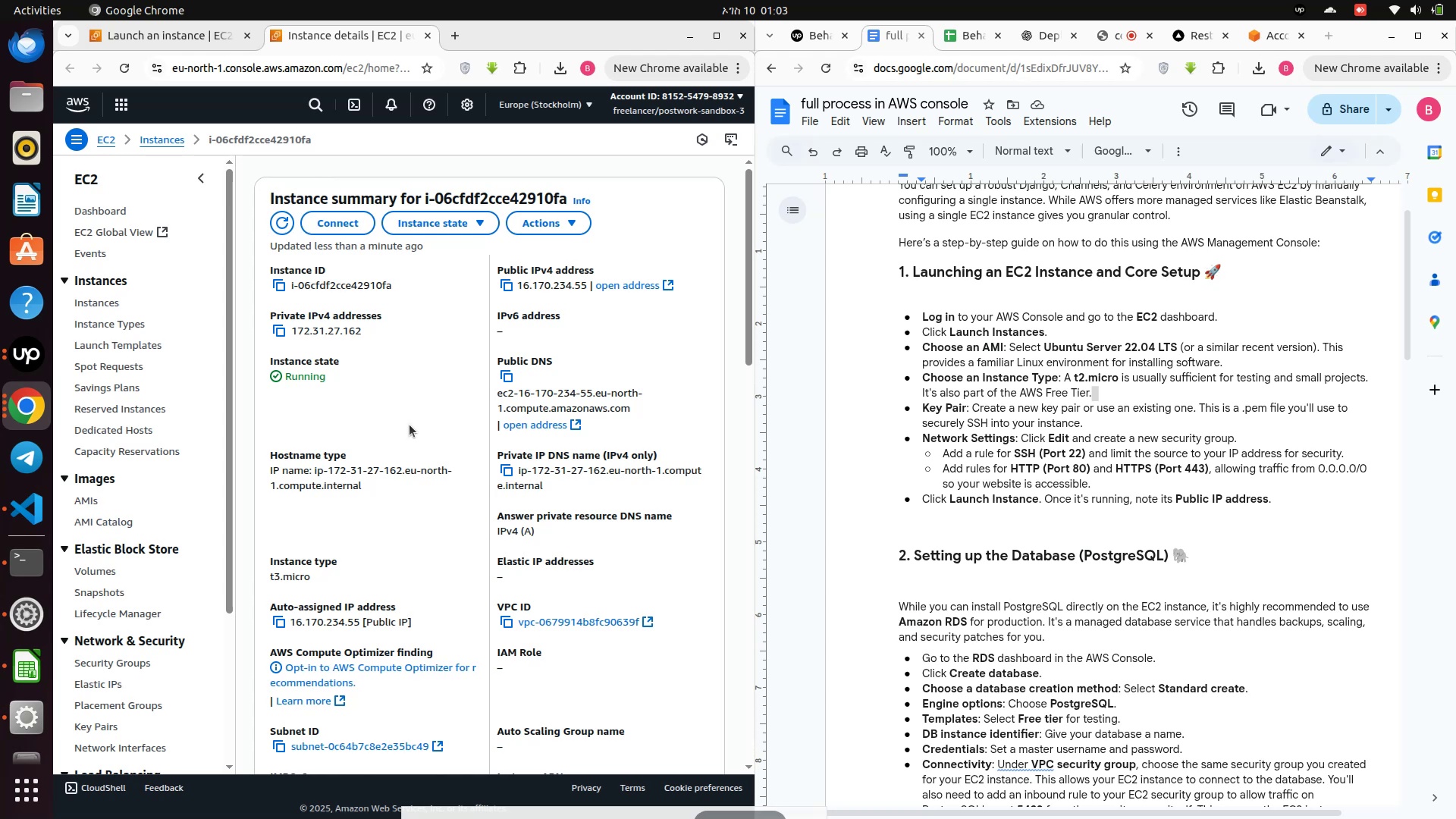 
scroll: coordinate [1027, 697], scroll_direction: down, amount: 1.0
 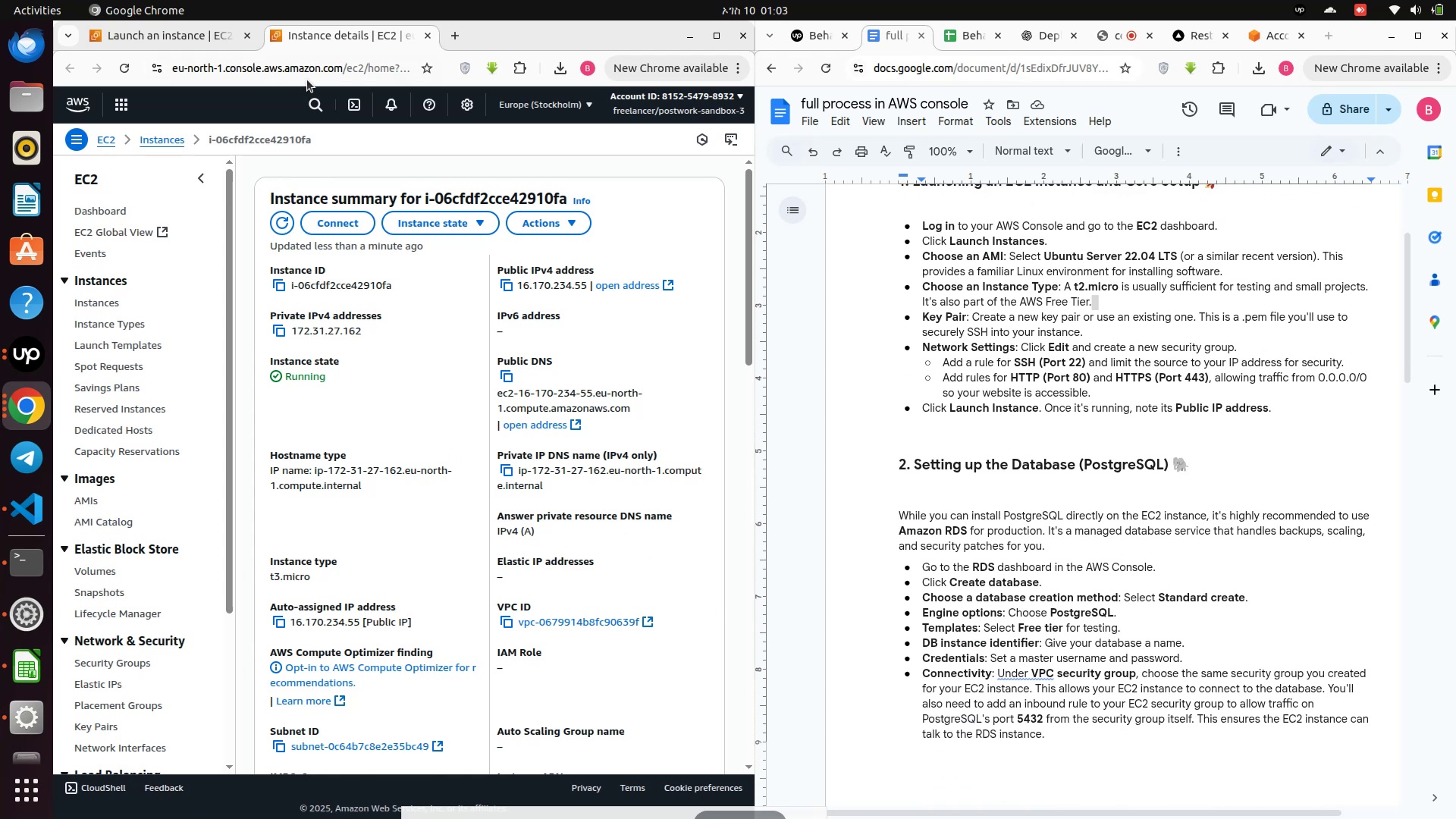 
scroll: coordinate [309, 182], scroll_direction: up, amount: 1.0
 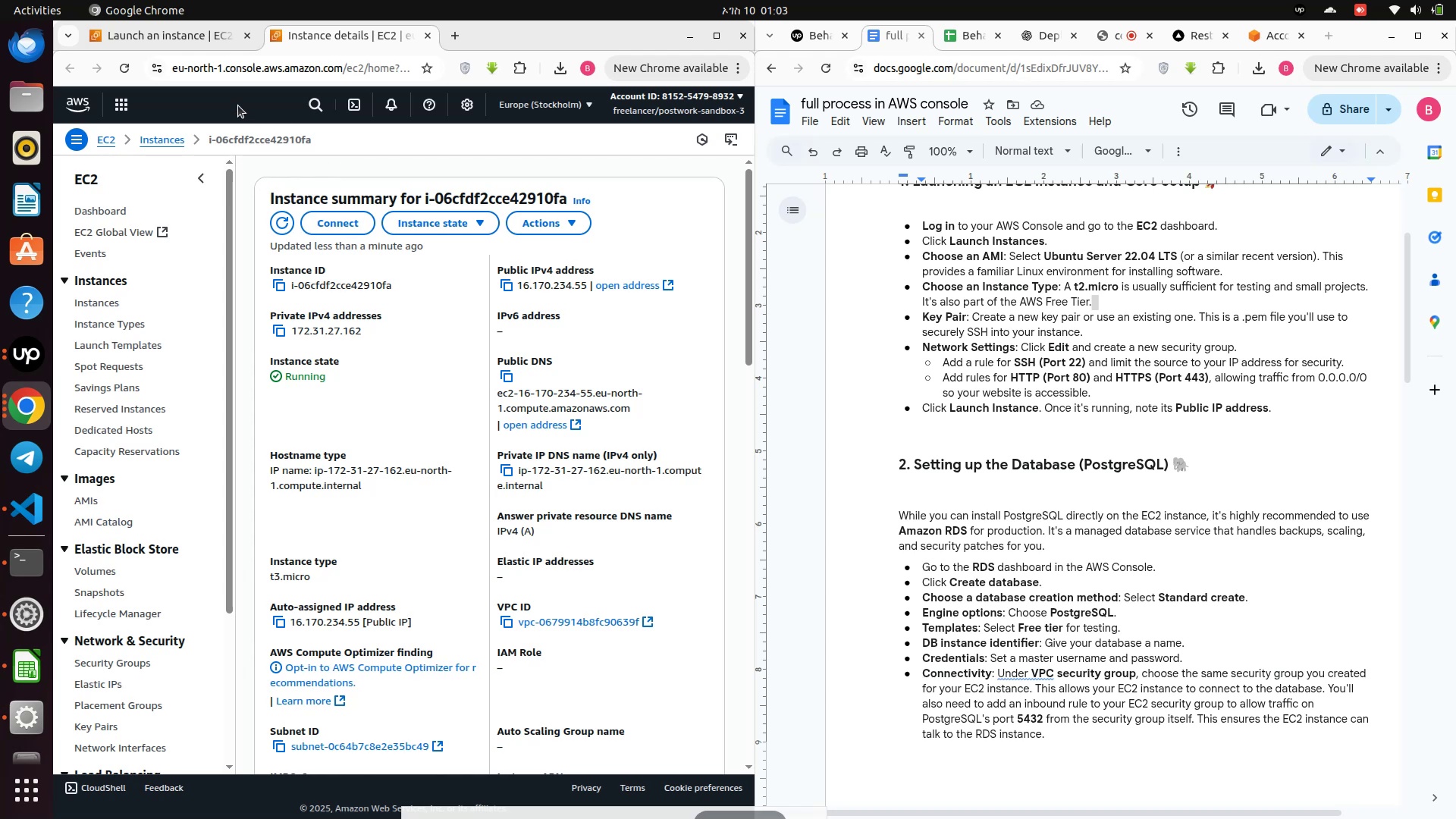 
left_click([178, 35])
 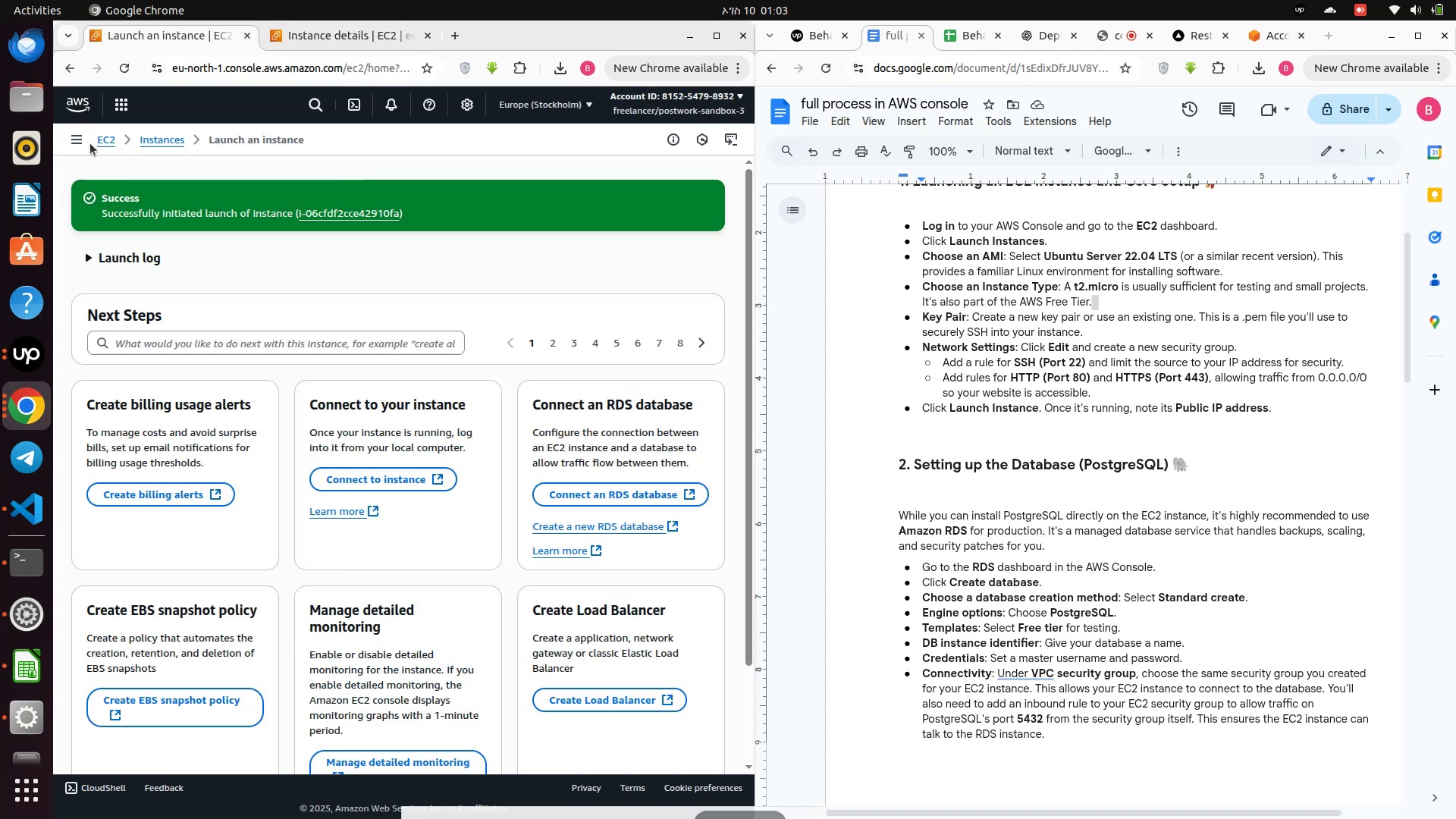 
left_click([96, 138])
 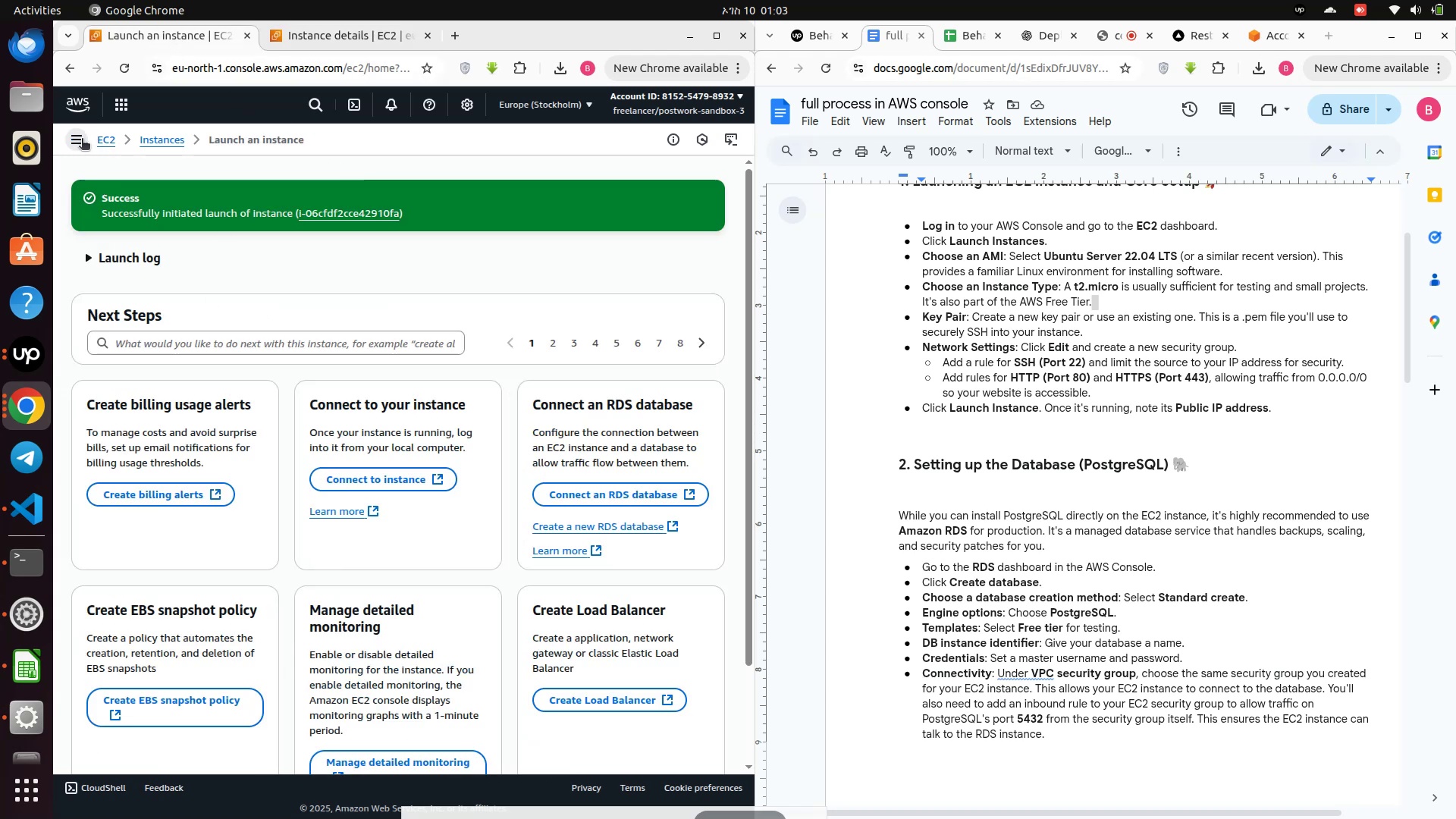 
left_click([82, 140])
 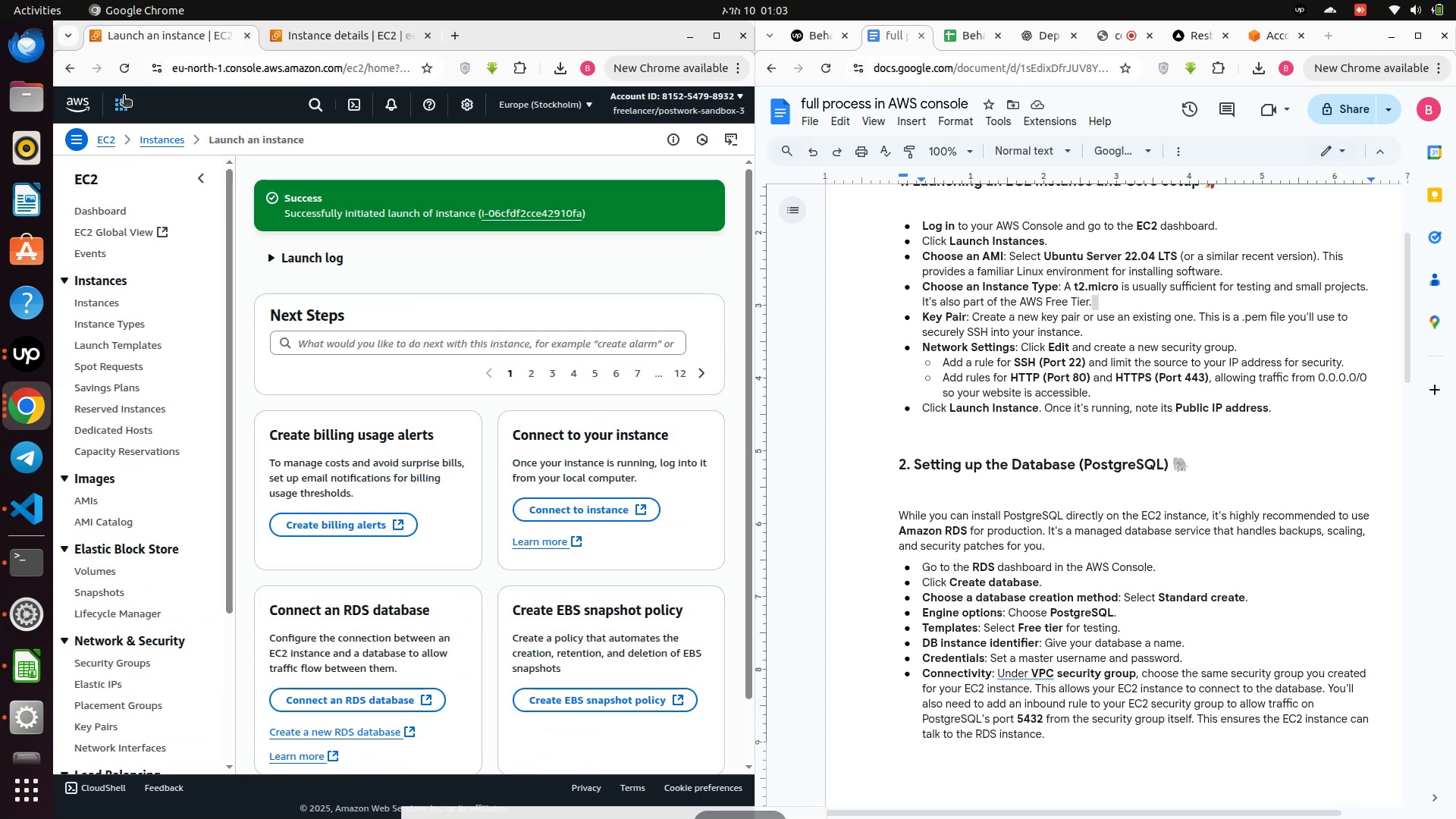 
left_click([124, 96])
 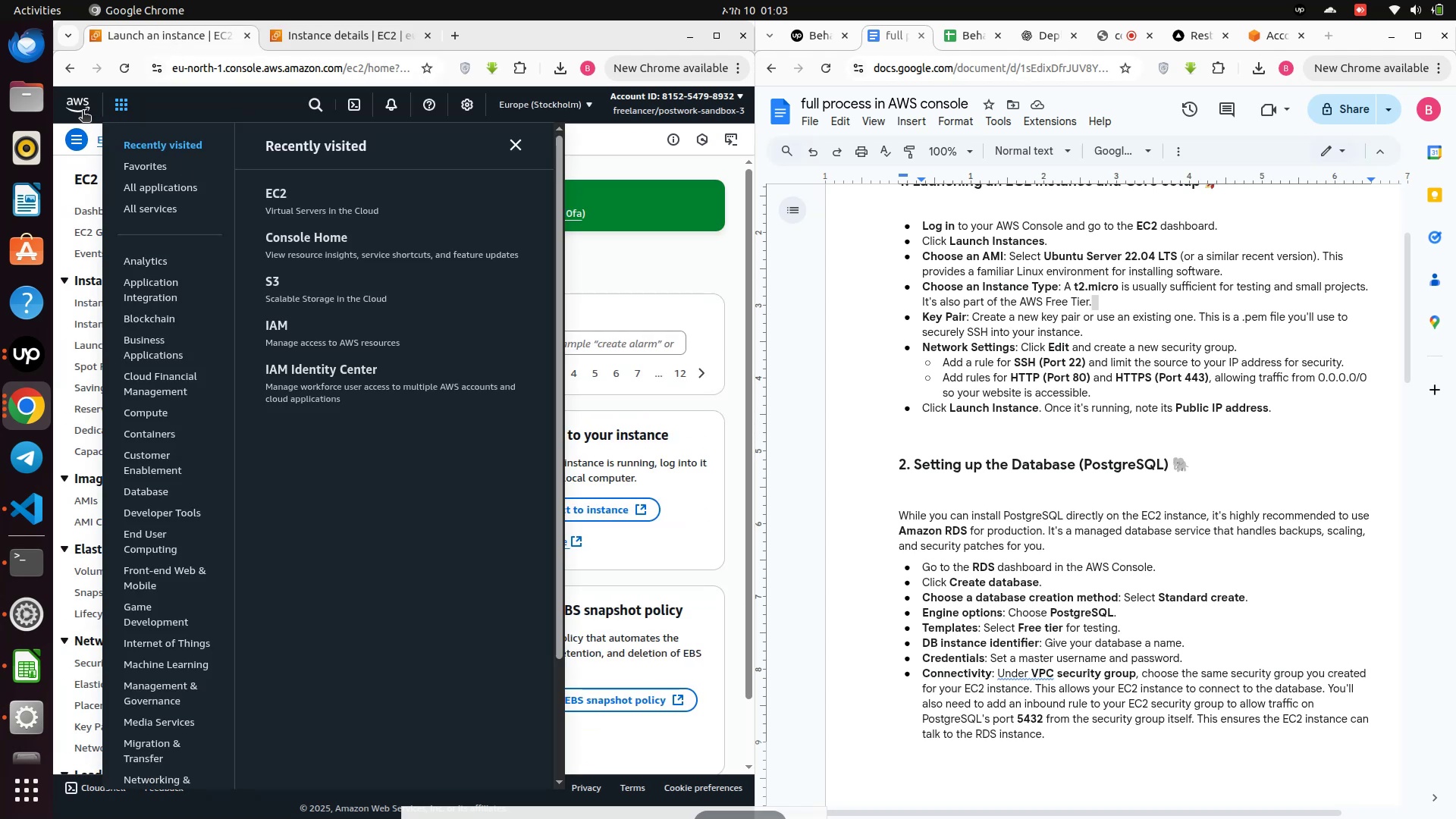 
left_click([73, 105])
 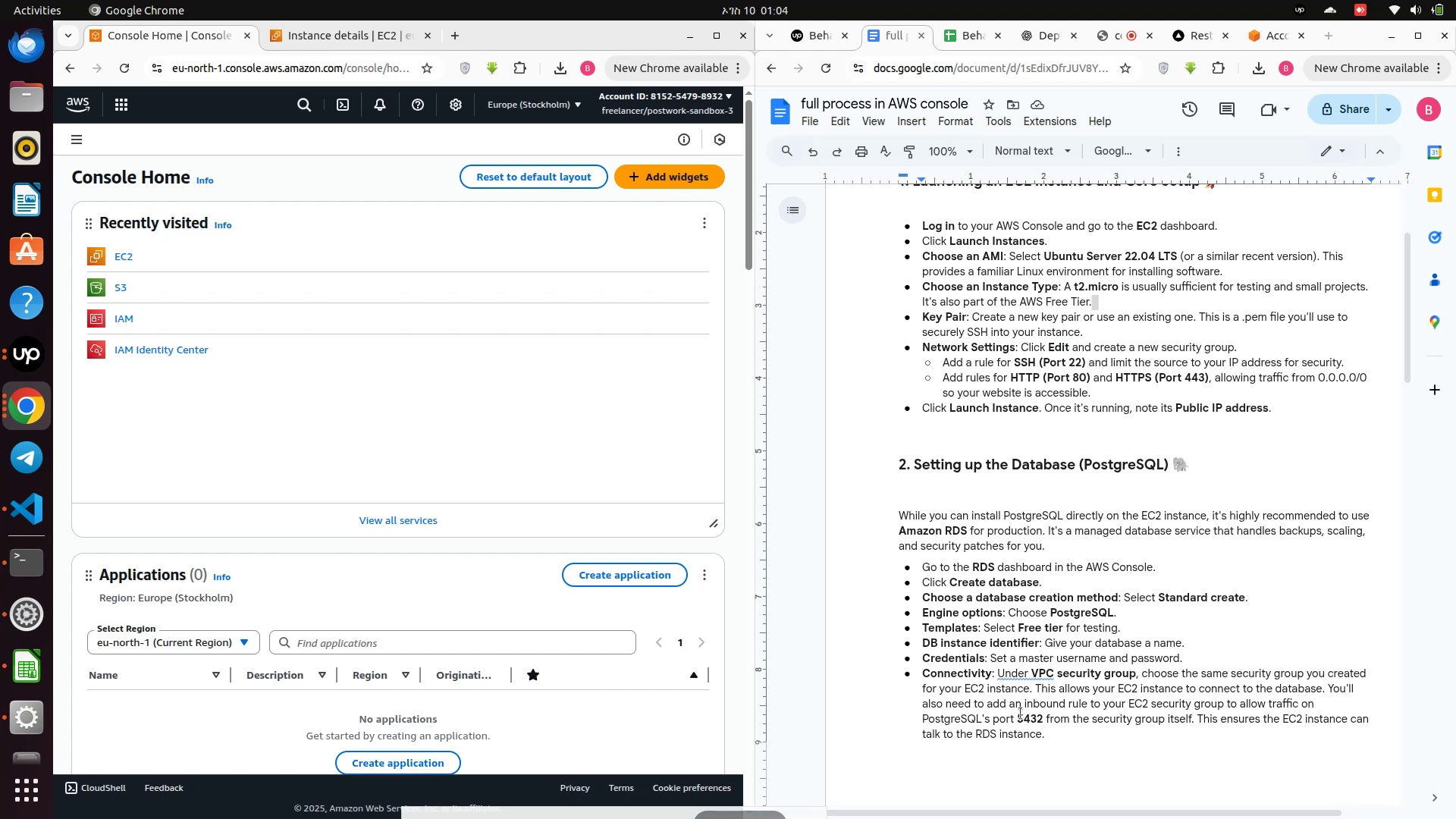 
wait(36.7)
 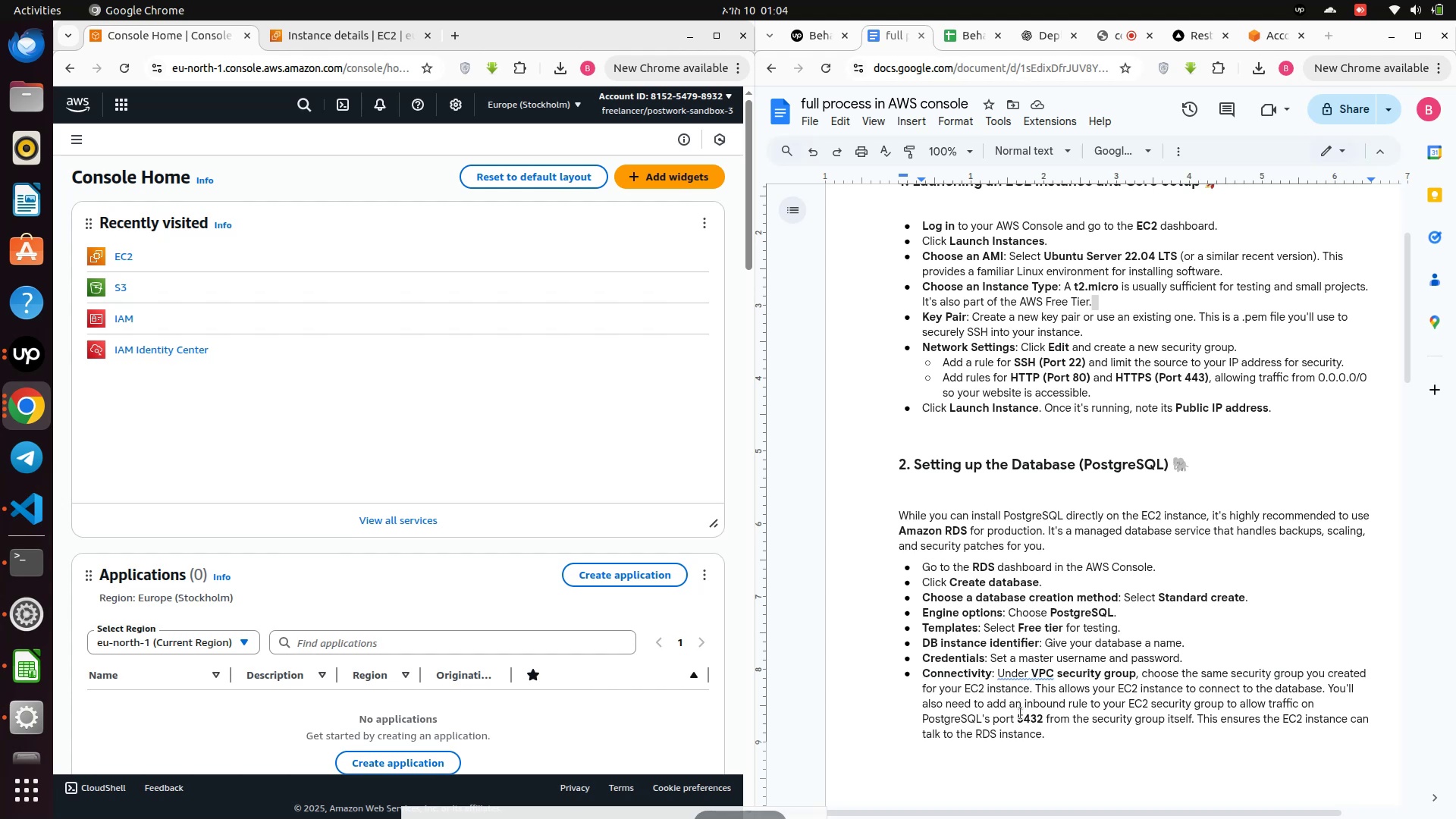 
scroll: coordinate [1021, 714], scroll_direction: down, amount: 1.0
 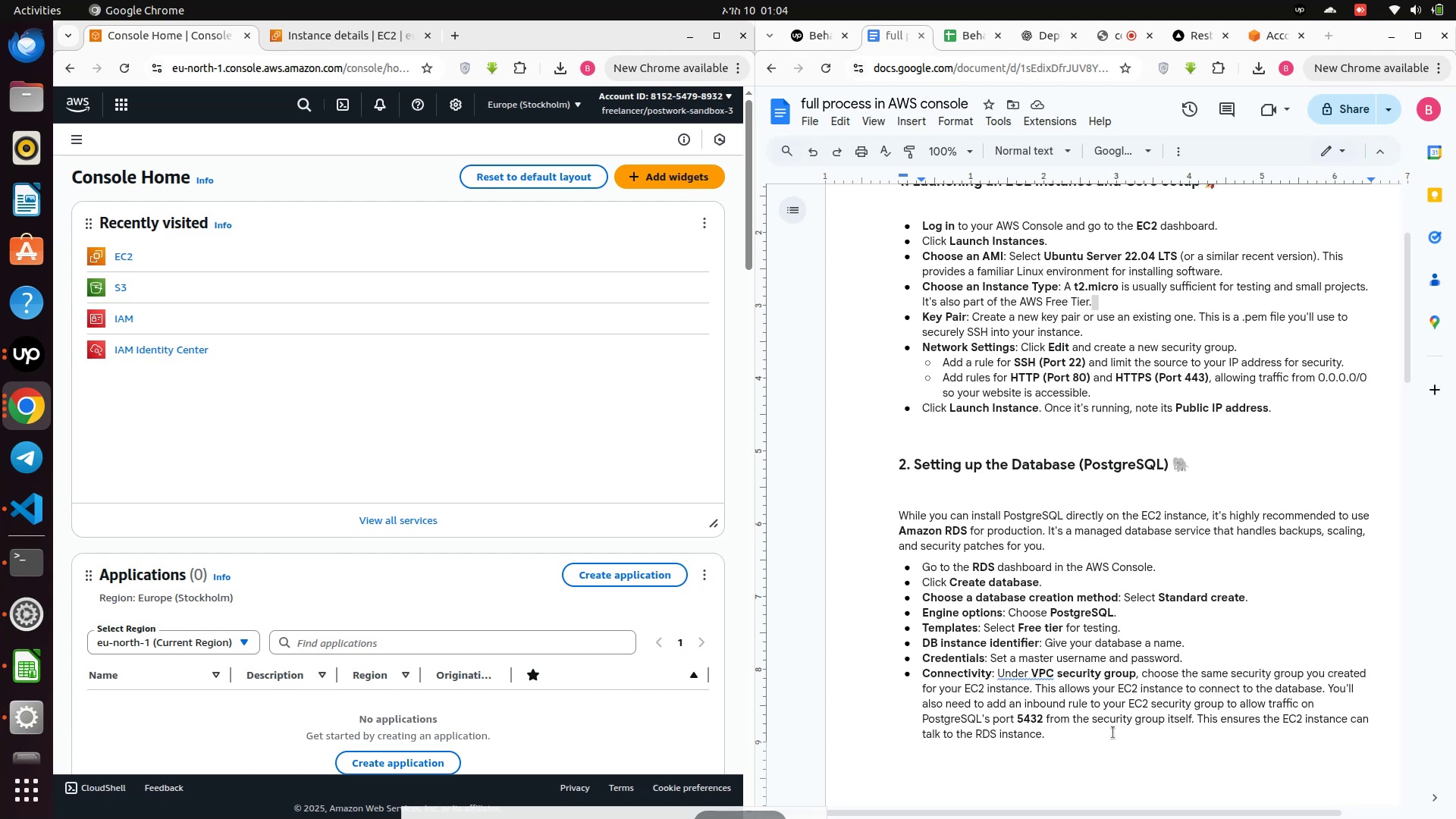 
wait(17.46)
 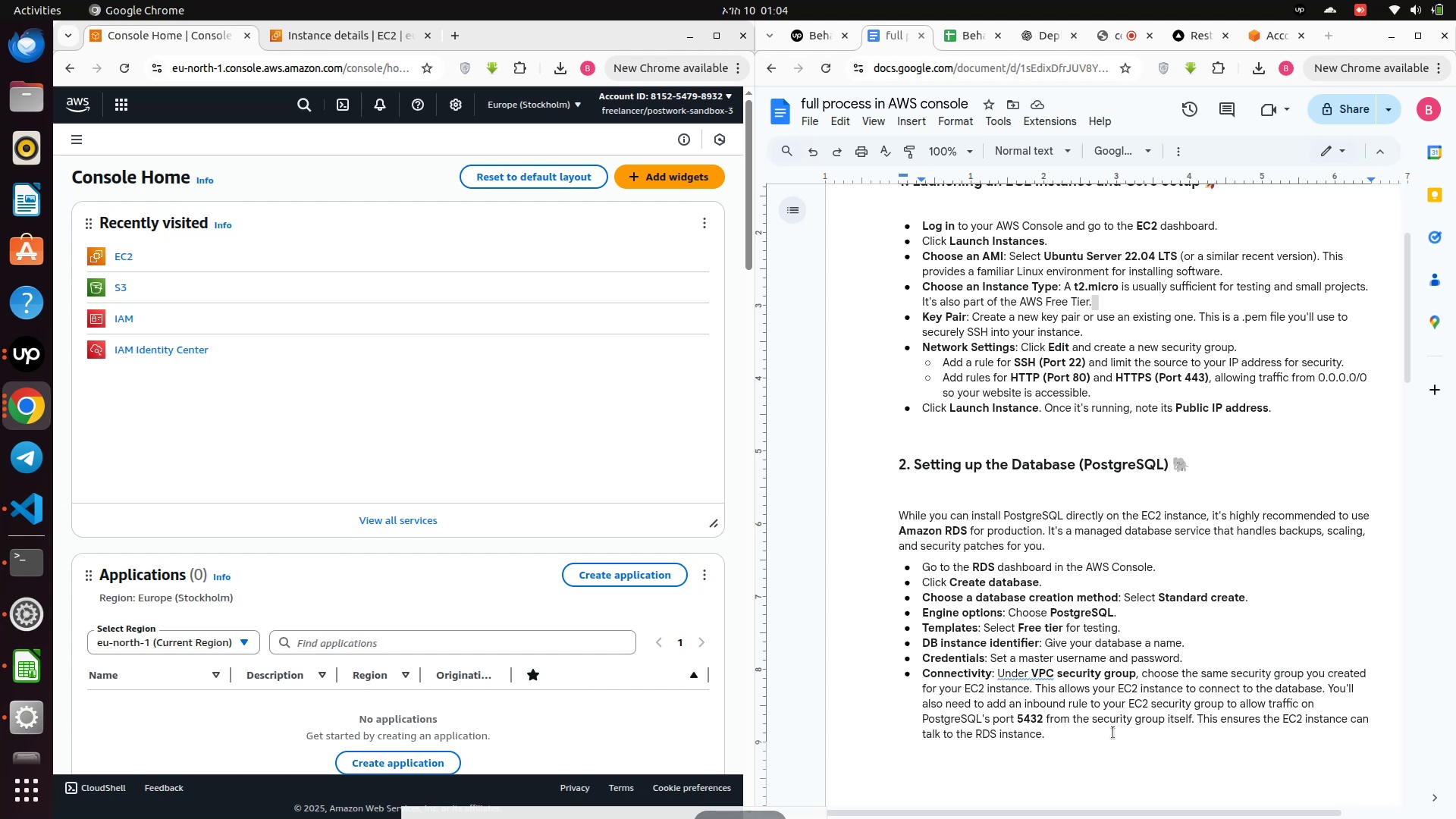 
scroll: coordinate [1112, 726], scroll_direction: down, amount: 2.0
 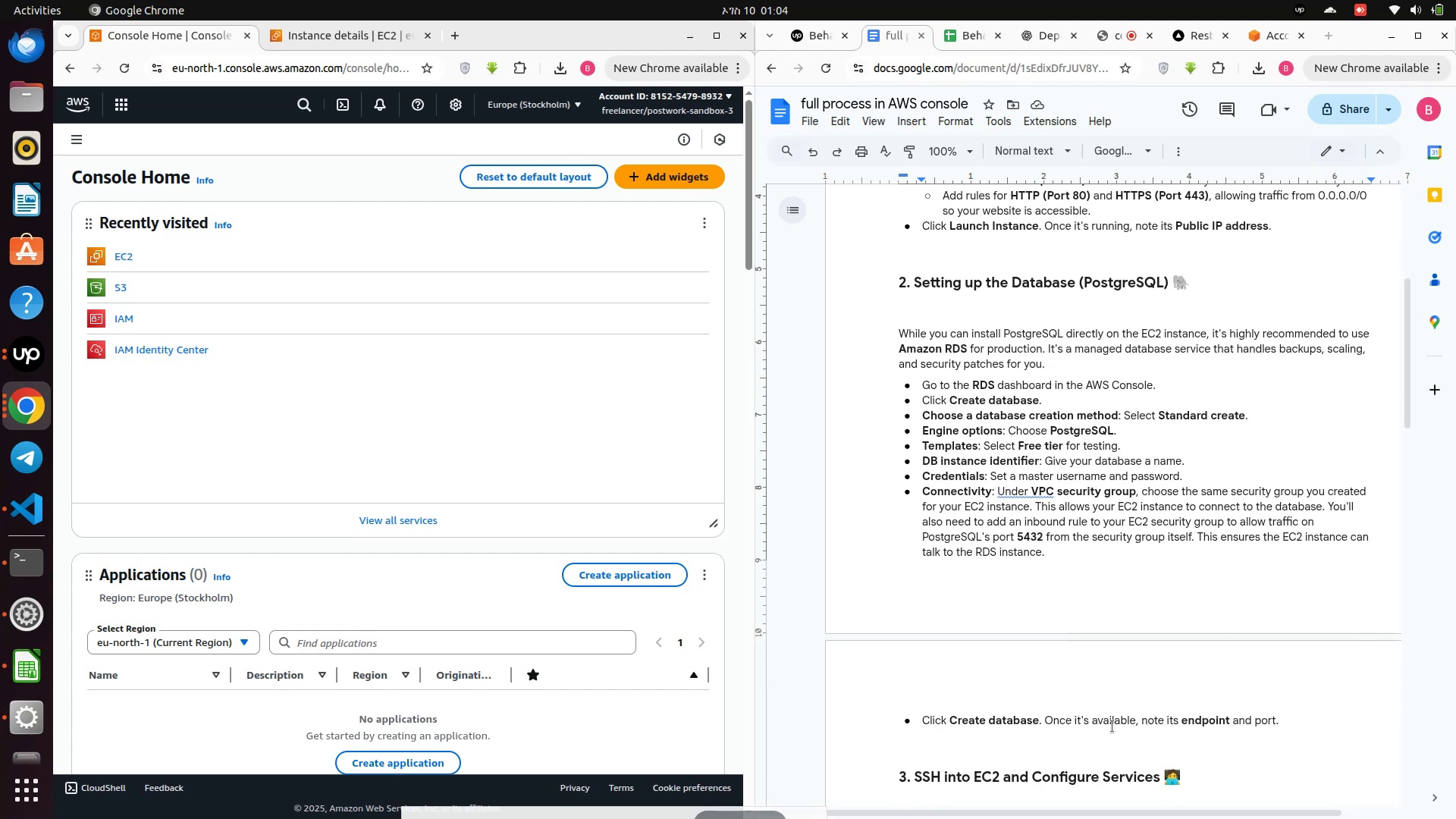 
wait(9.64)
 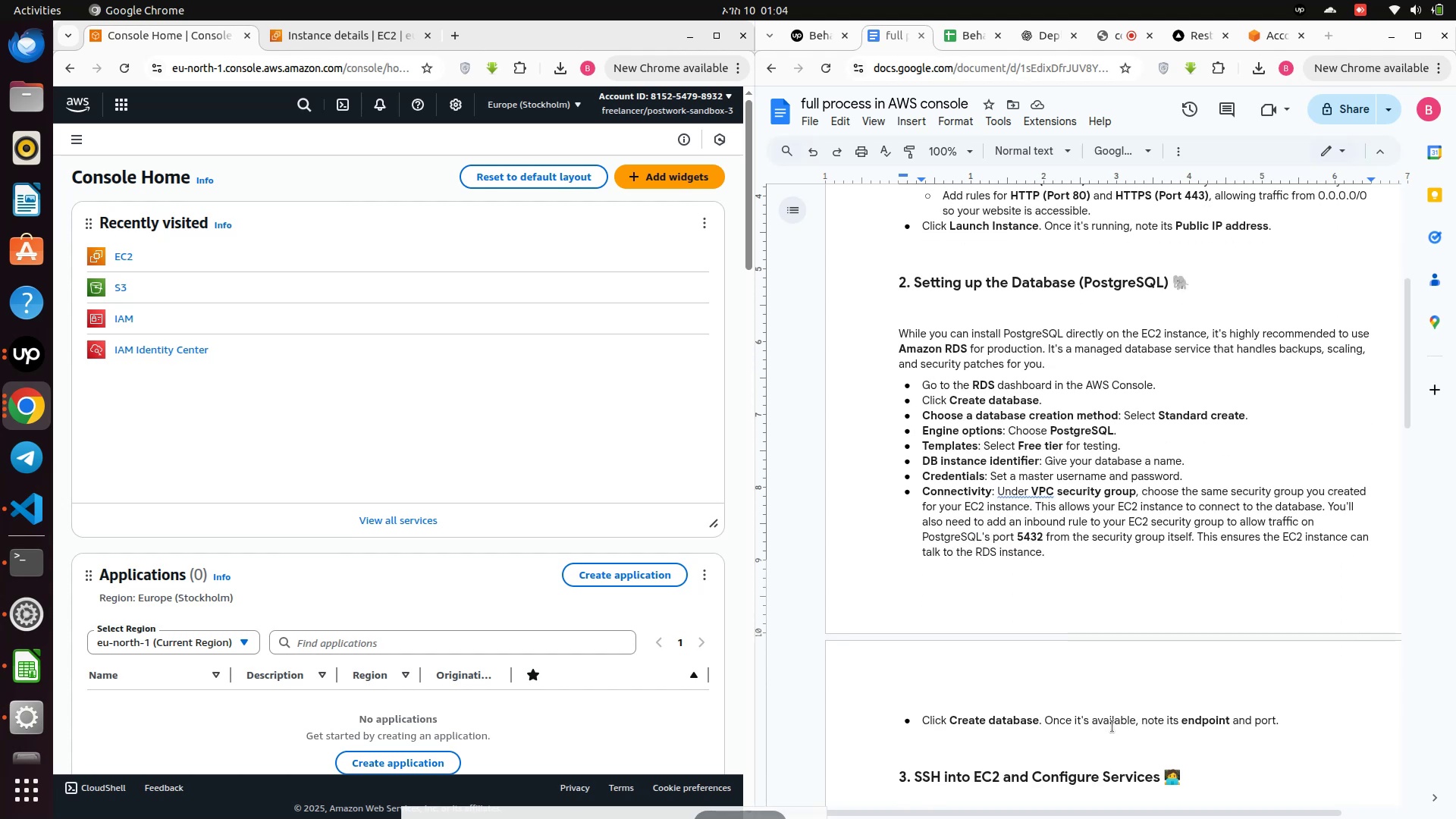 
left_click([297, 112])
 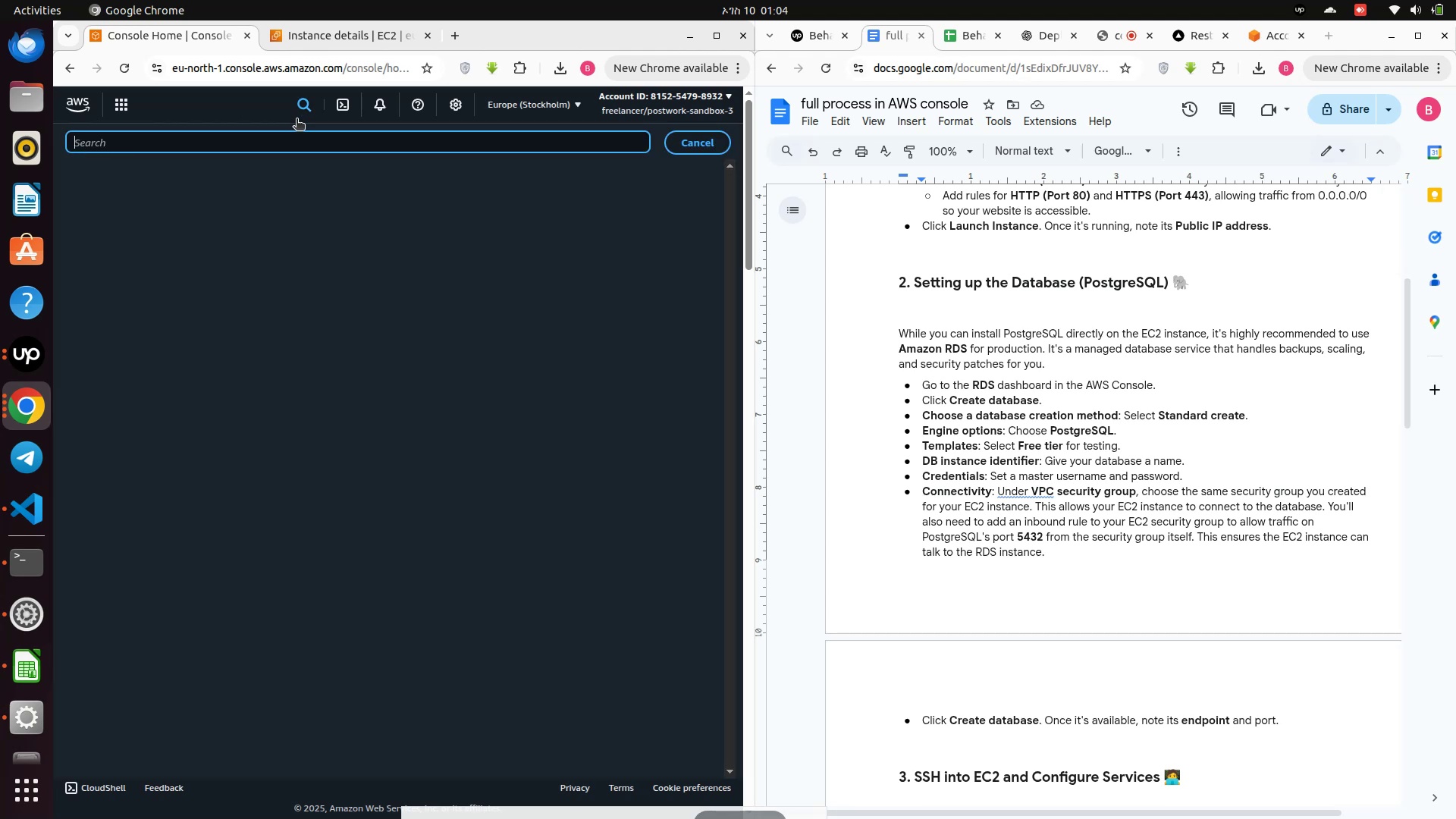 
type(f)
key(Backspace)
type(RDS)
 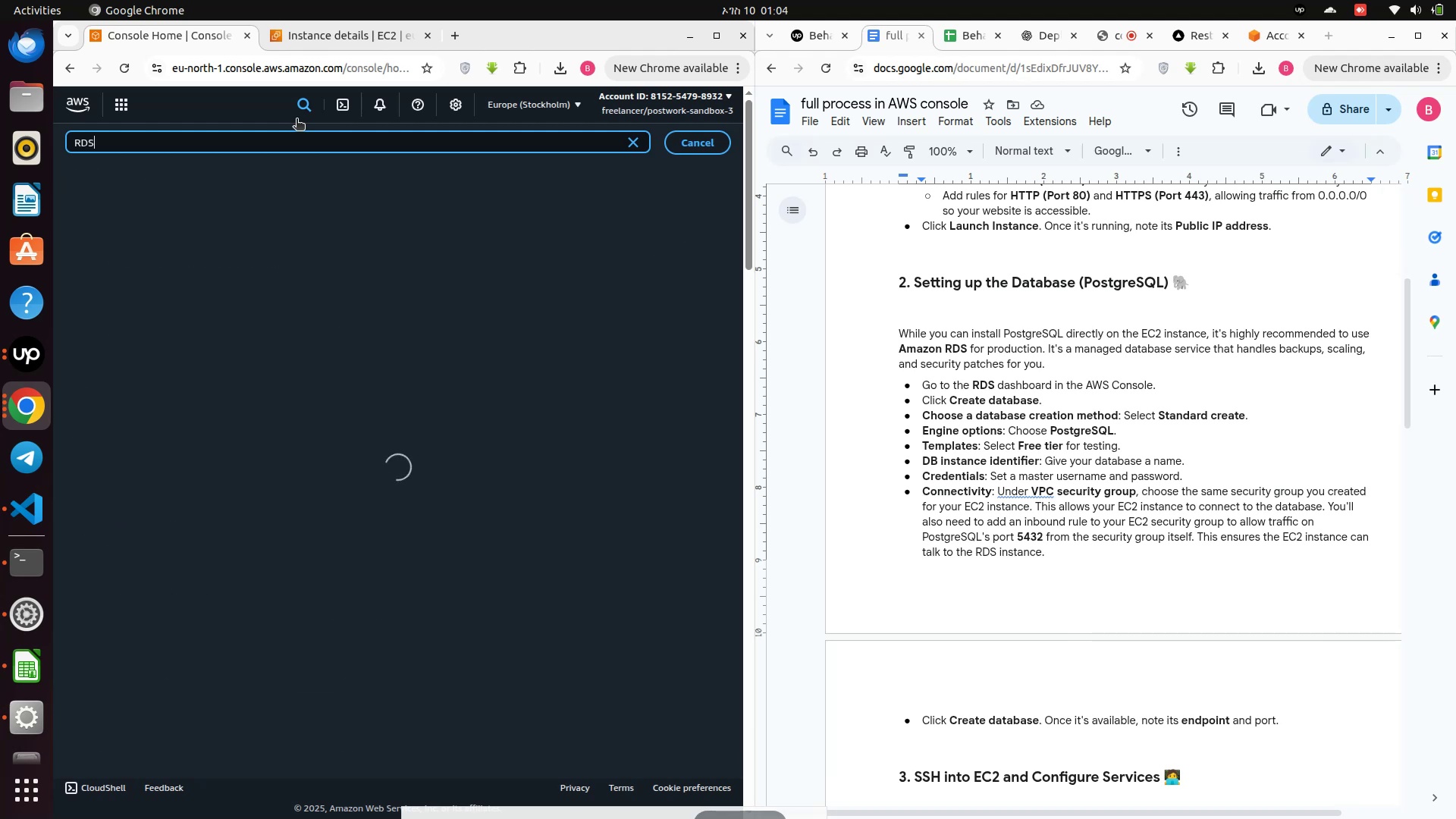 
hold_key(key=ArrowLeft, duration=0.62)
 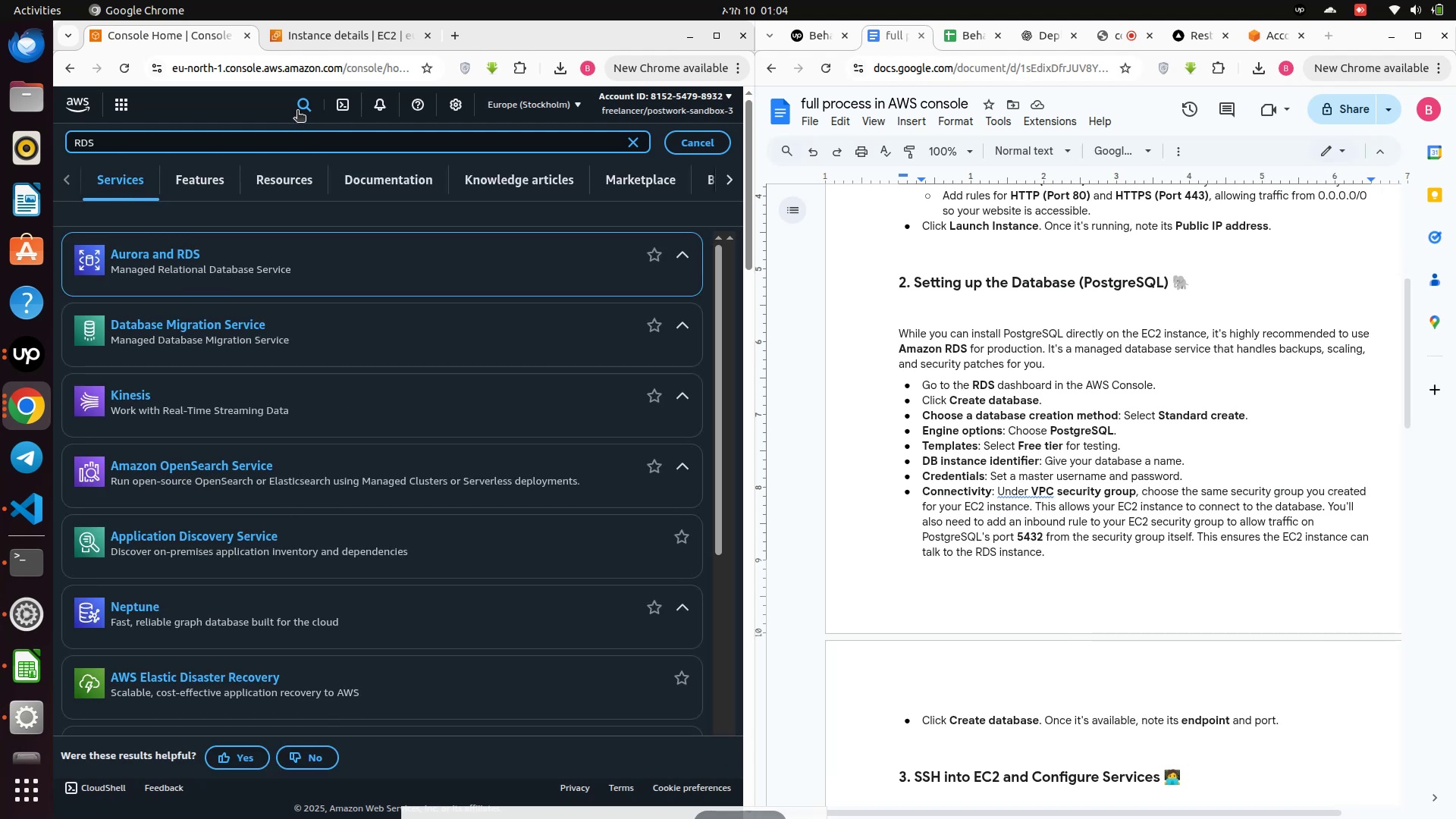 
type(amazon )
 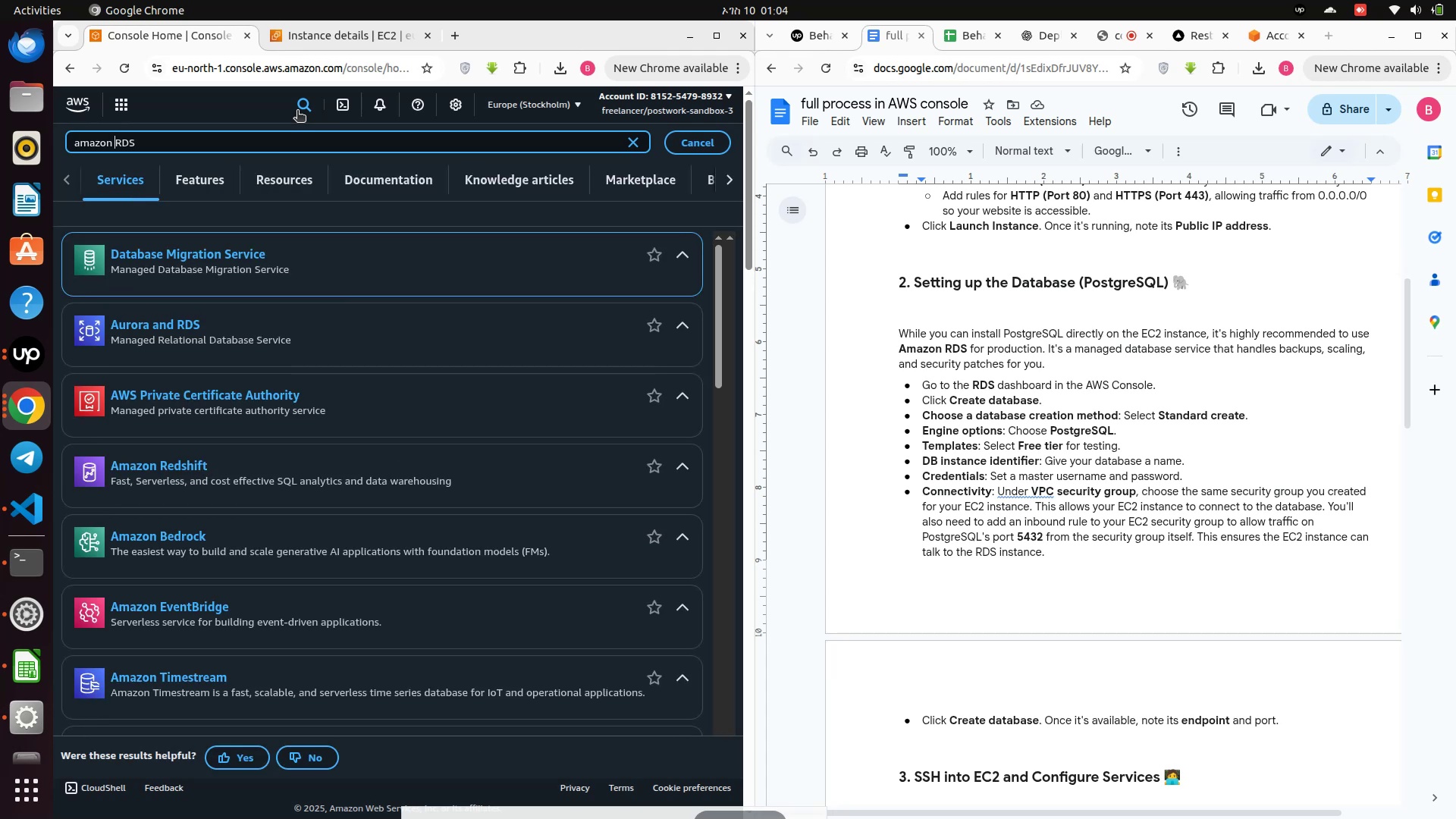 
hold_key(key=Backspace, duration=1.2)
 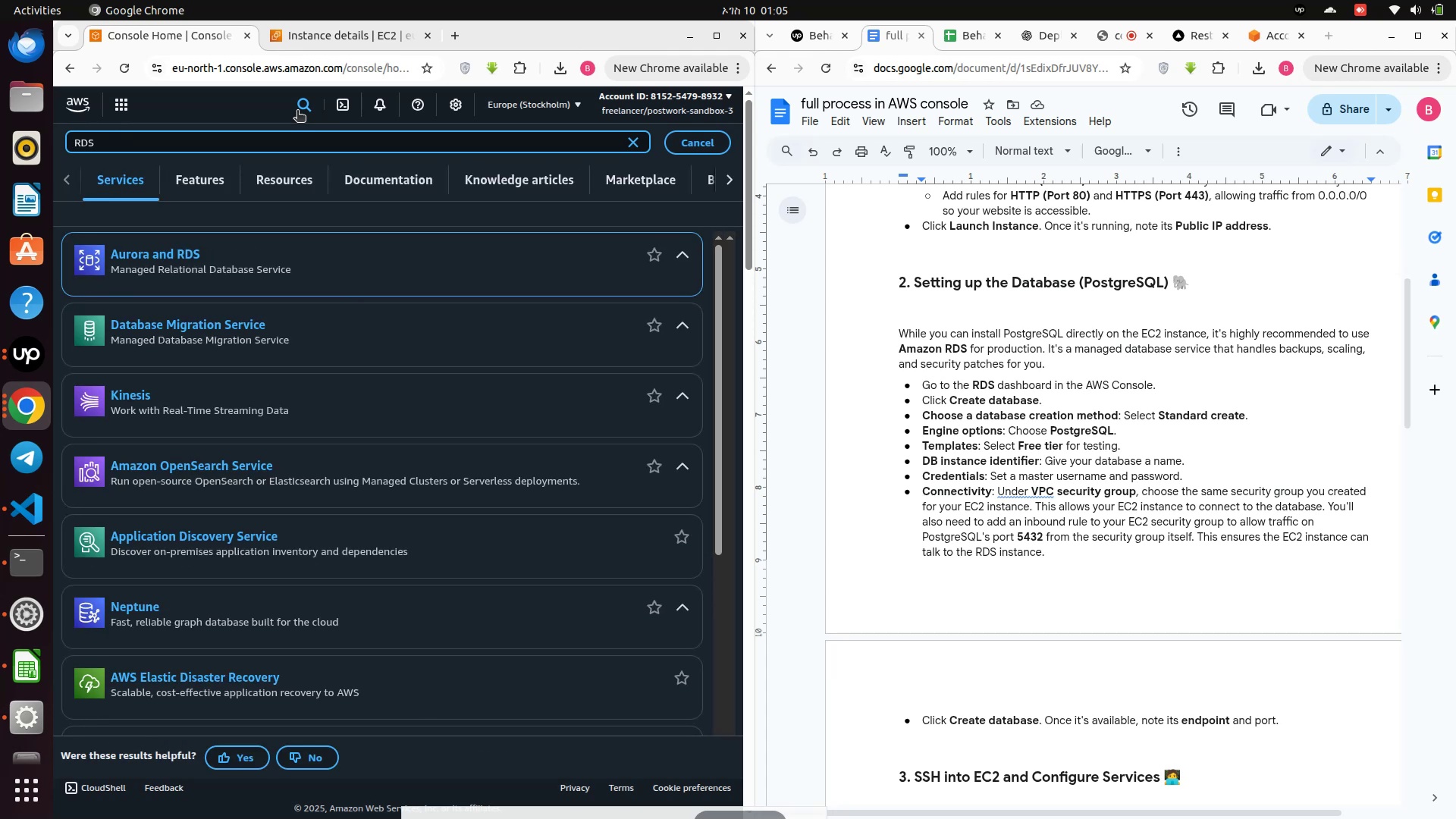 
type(Amazon )
 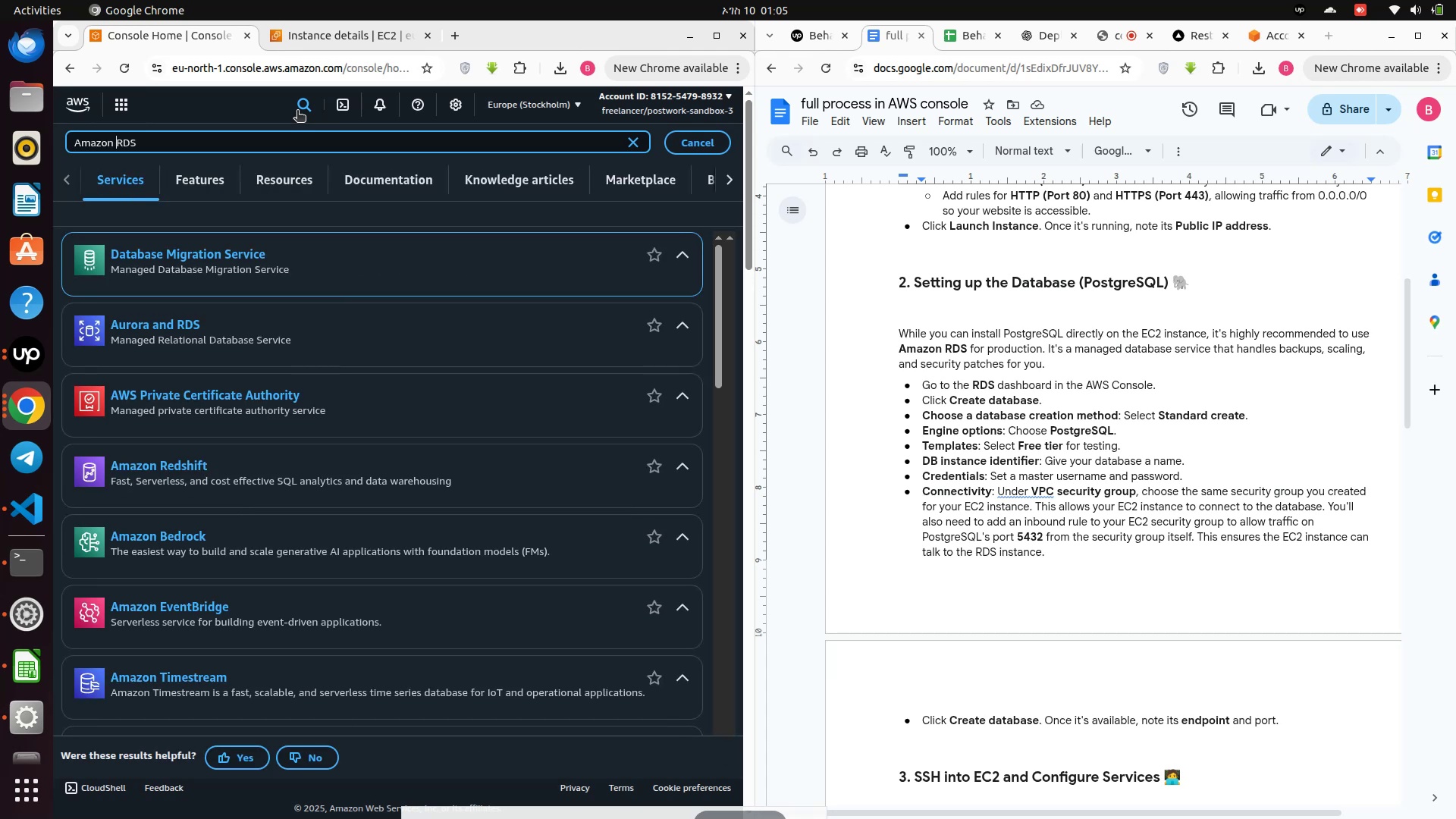 
scroll: coordinate [396, 270], scroll_direction: down, amount: 1.0
 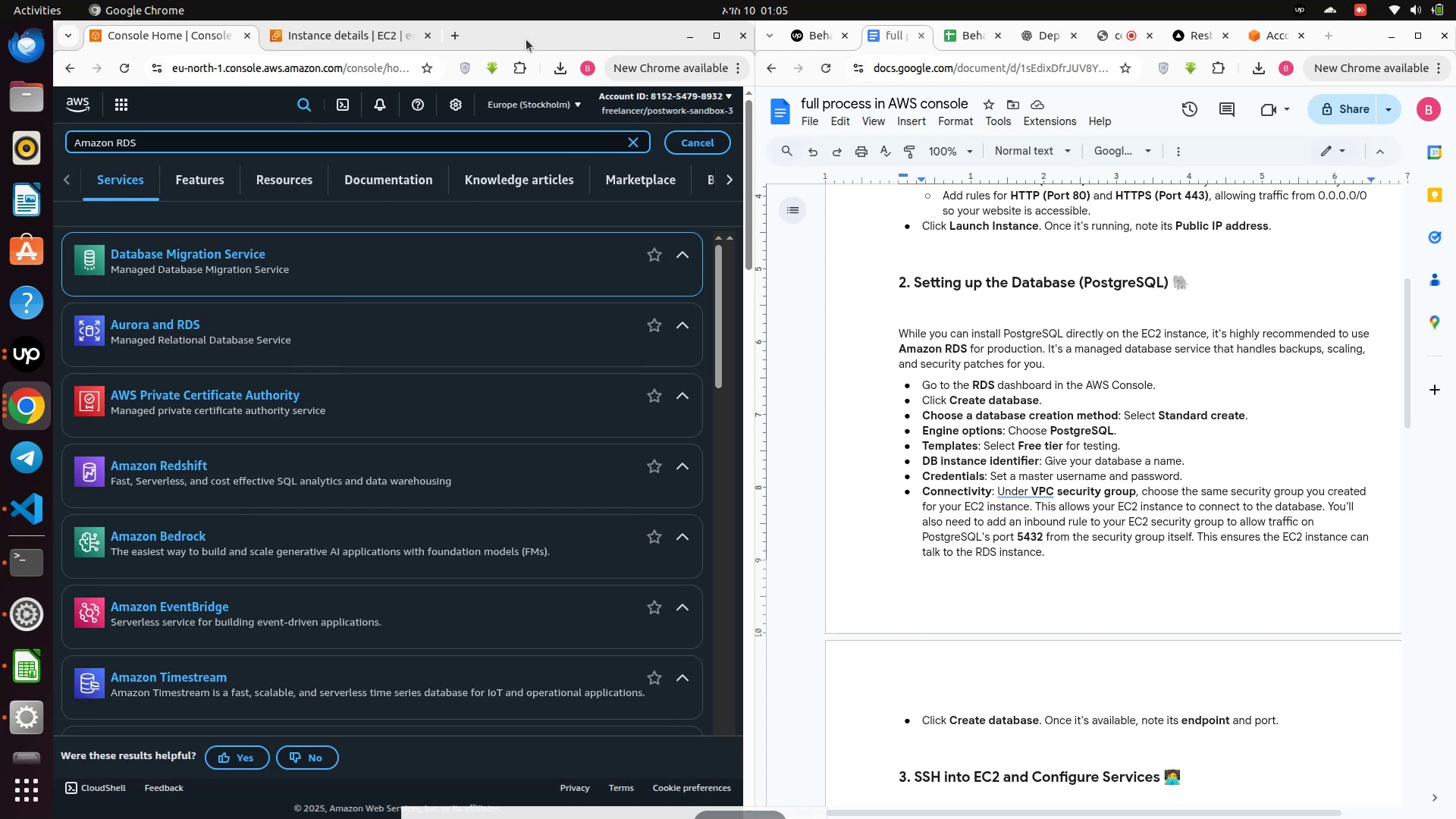 
double_click([529, 34])
 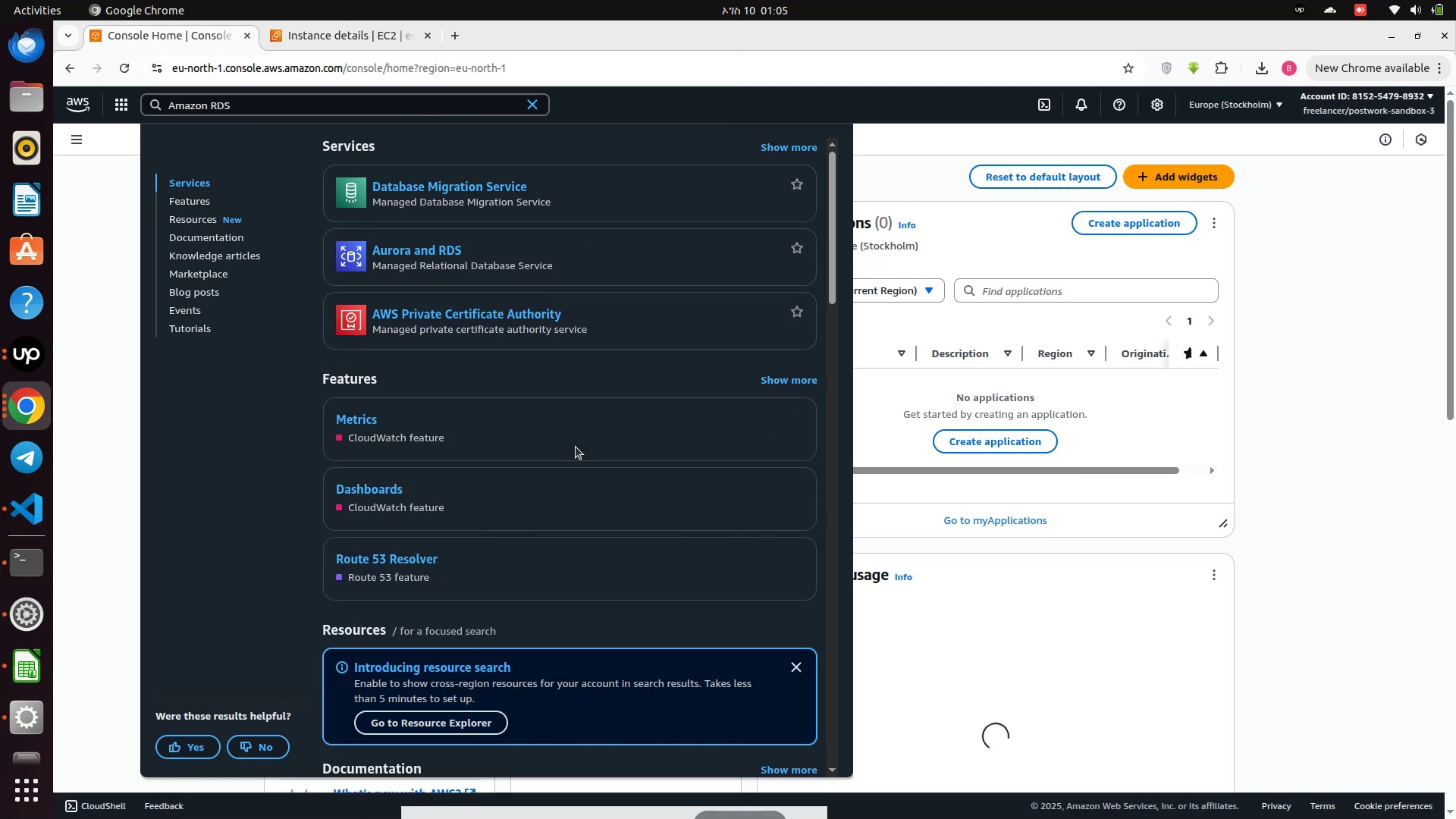 
scroll: coordinate [570, 441], scroll_direction: down, amount: 2.0
 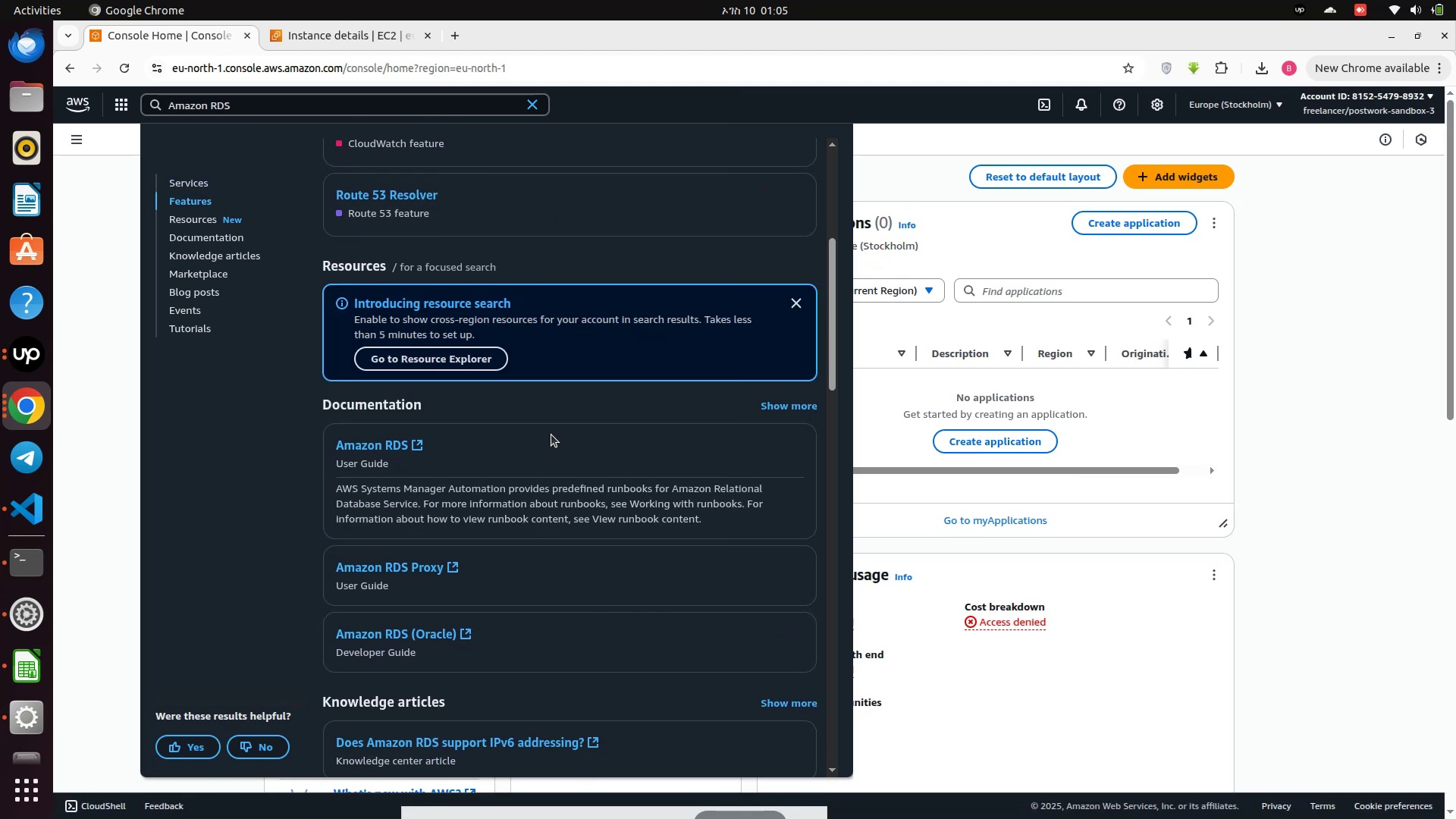 
left_click([387, 452])
 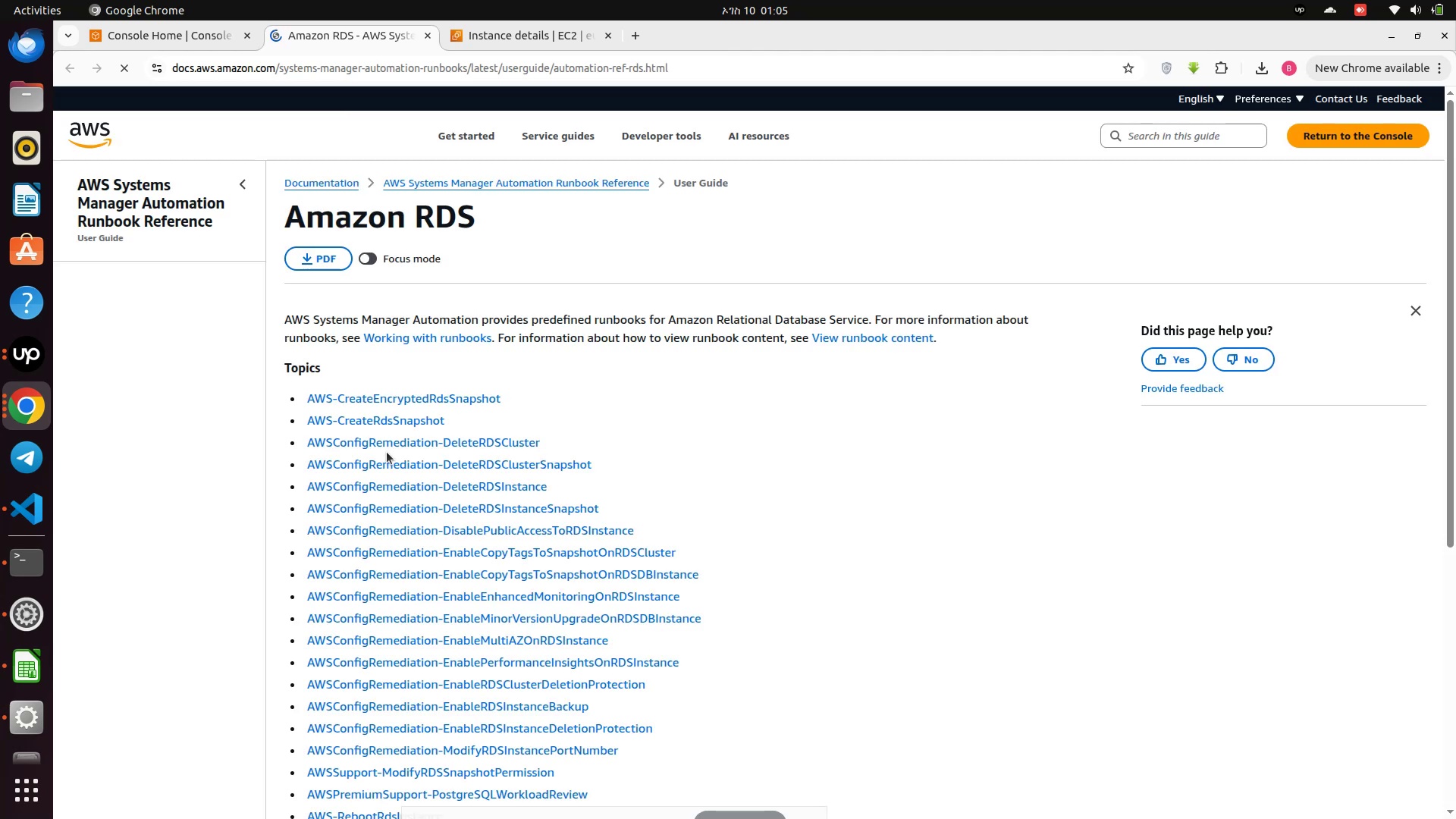 
wait(10.06)
 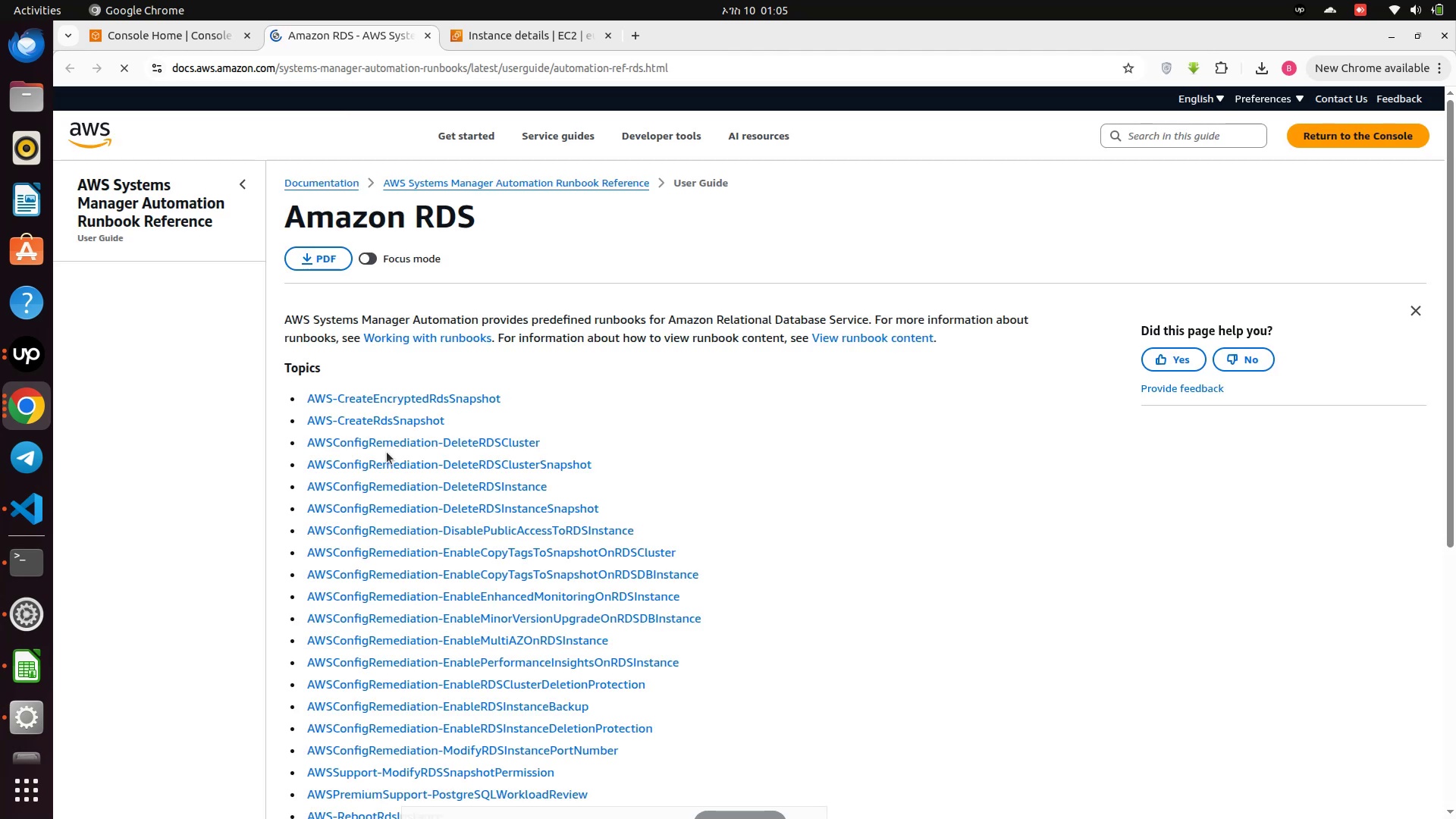 
scroll: coordinate [135, 247], scroll_direction: up, amount: 9.0
 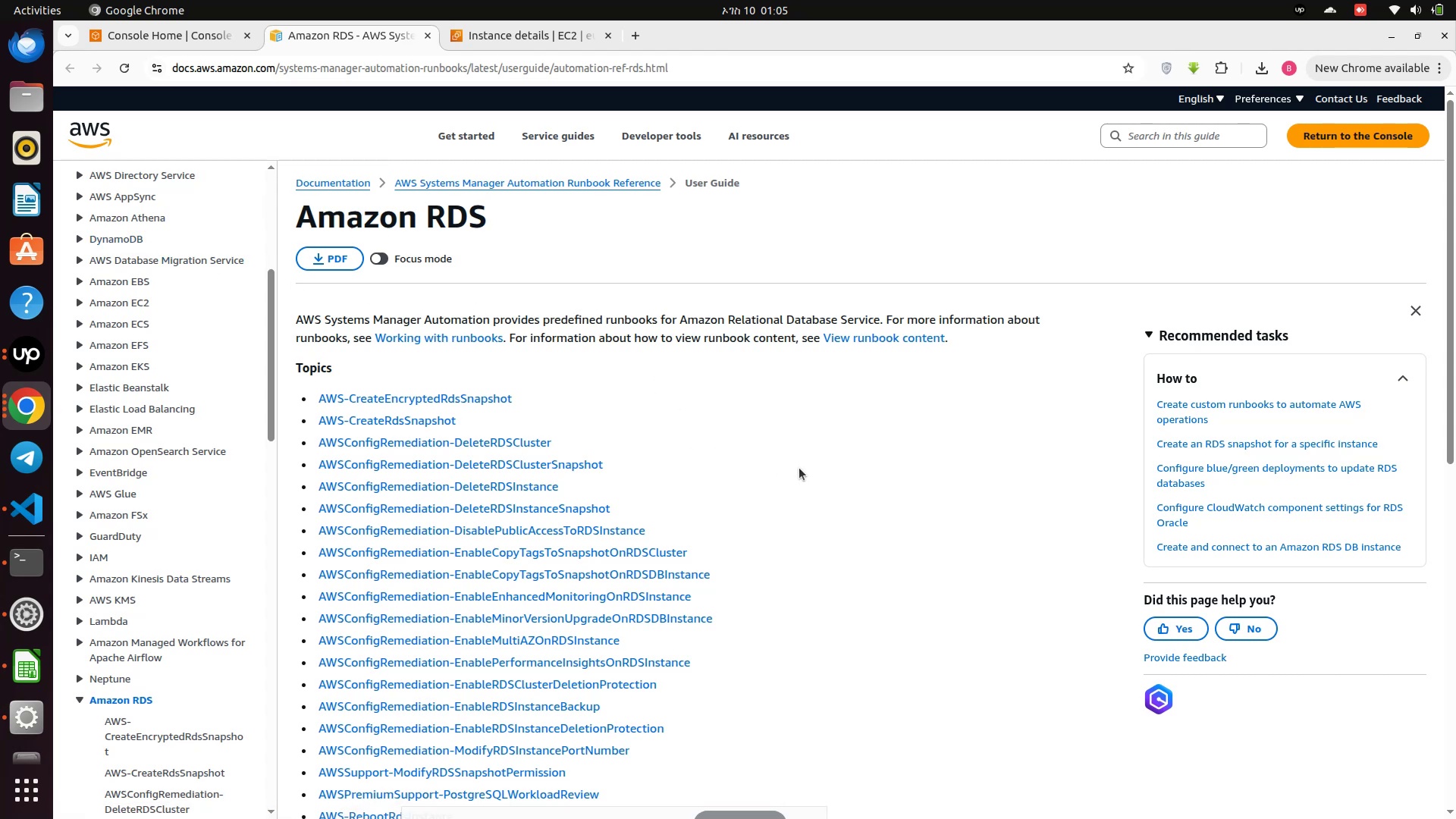 
wait(11.19)
 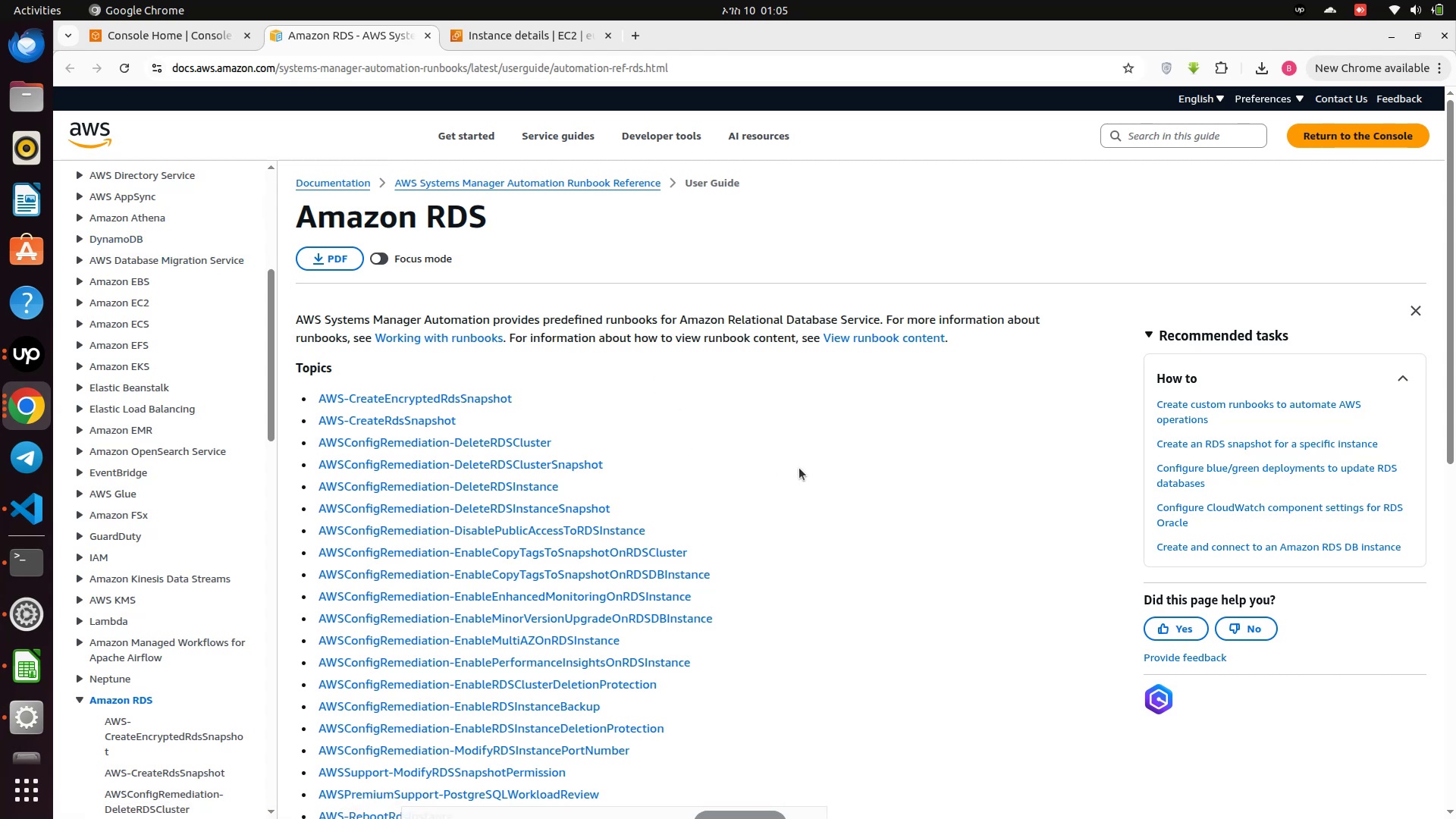 
scroll: coordinate [799, 469], scroll_direction: down, amount: 4.0
 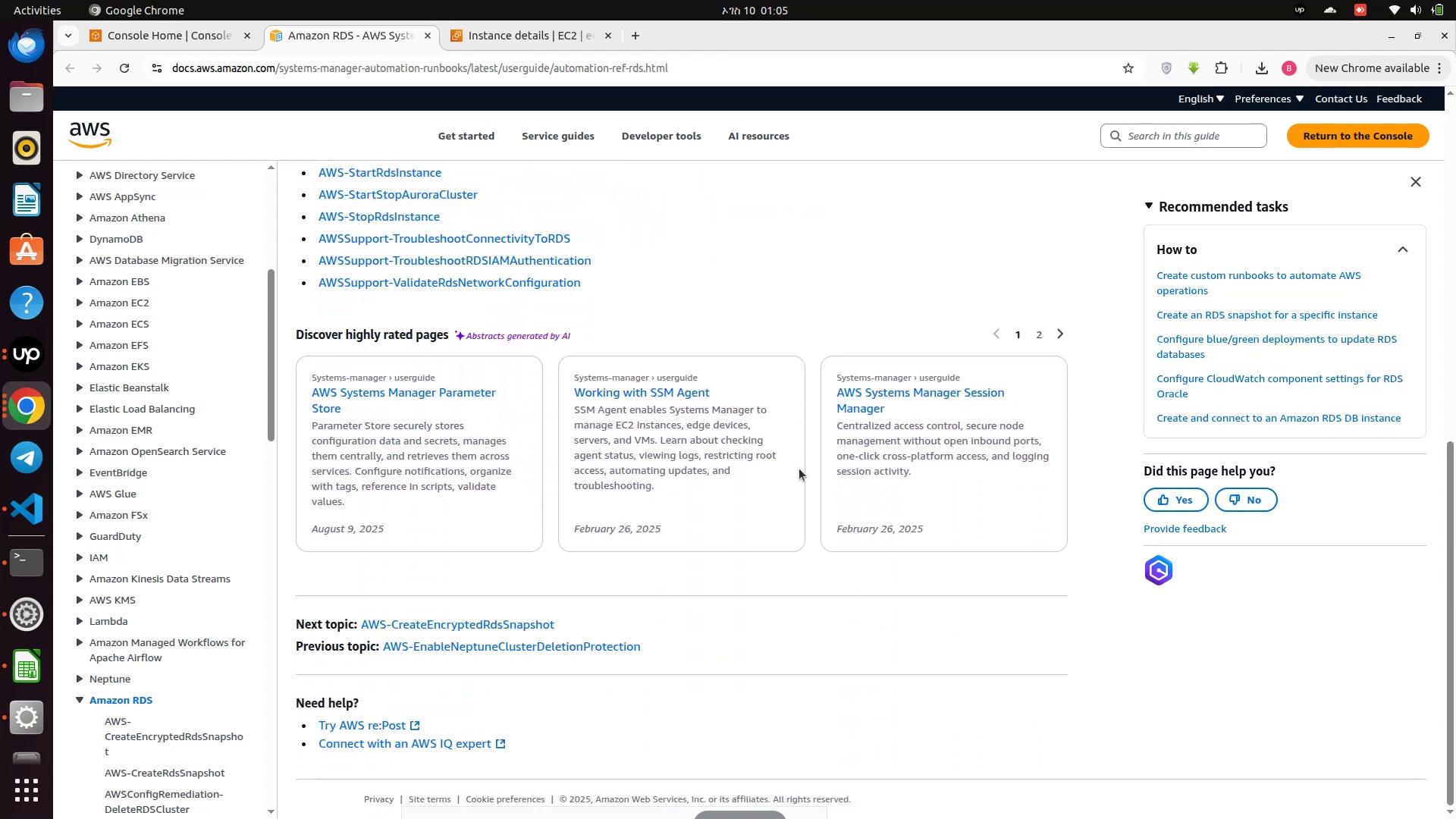 
scroll: coordinate [800, 472], scroll_direction: up, amount: 5.0
 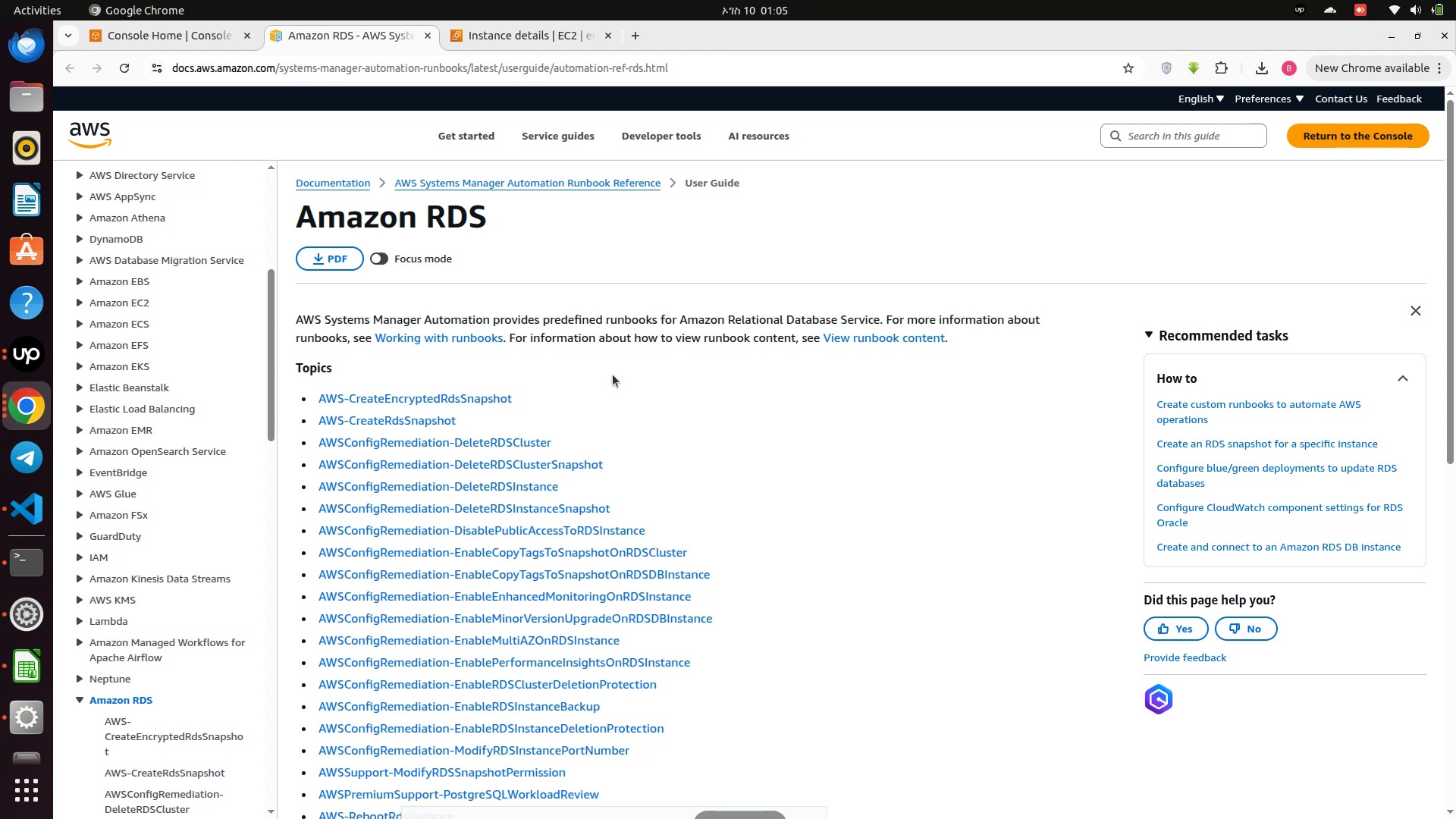 
wait(13.1)
 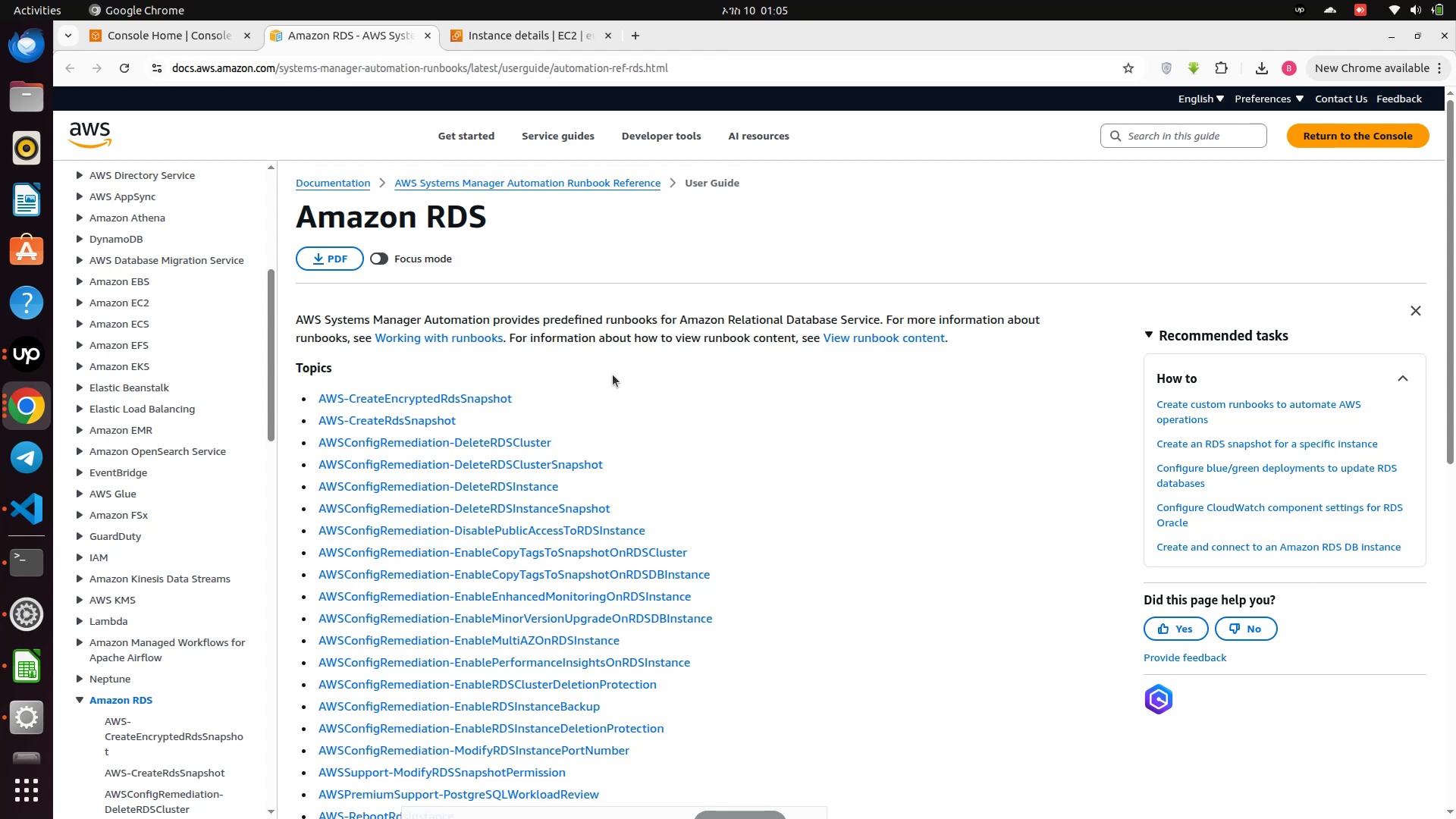 
scroll: coordinate [646, 379], scroll_direction: down, amount: 1.0
 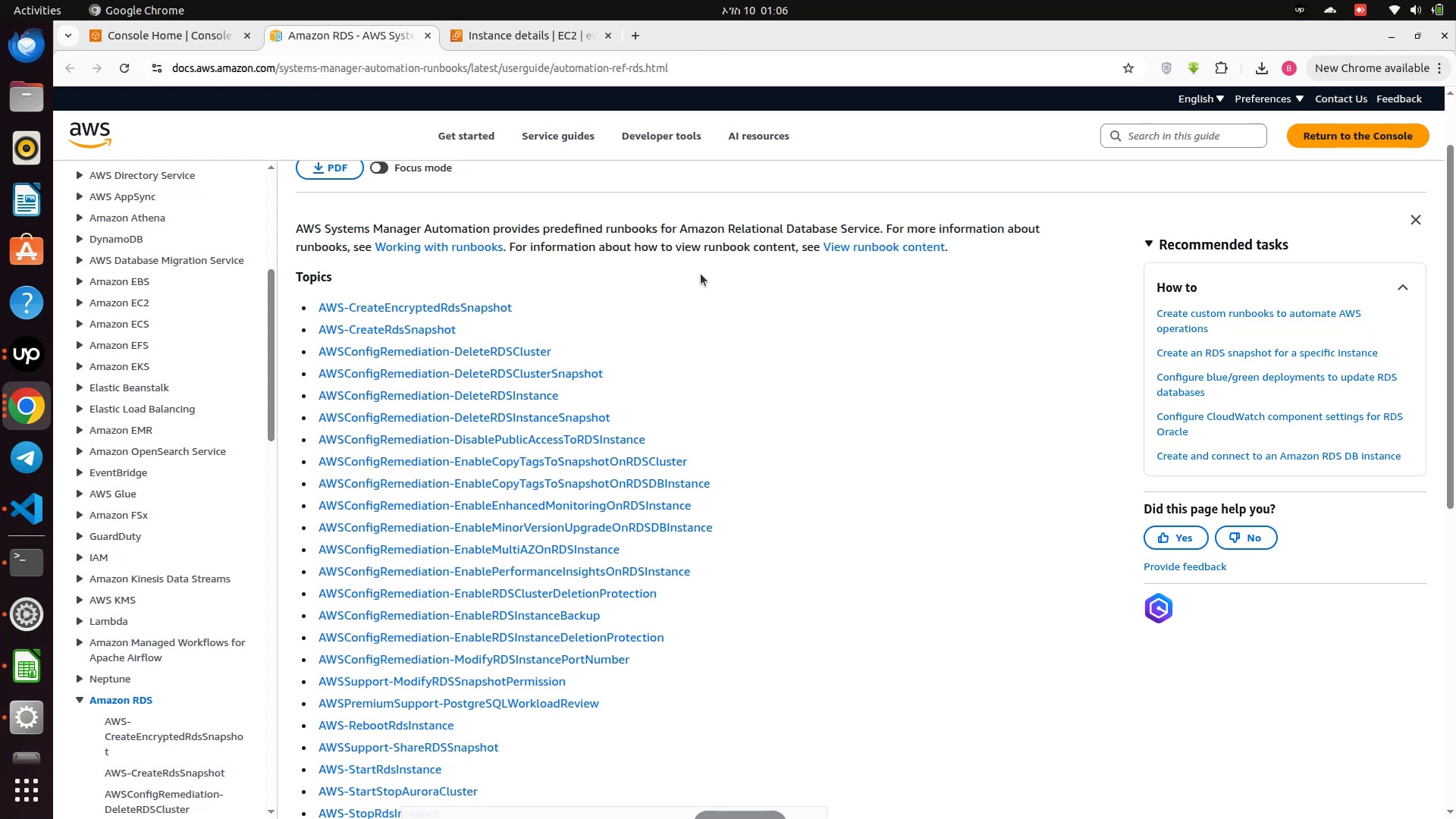 
scroll: coordinate [692, 271], scroll_direction: up, amount: 2.0
 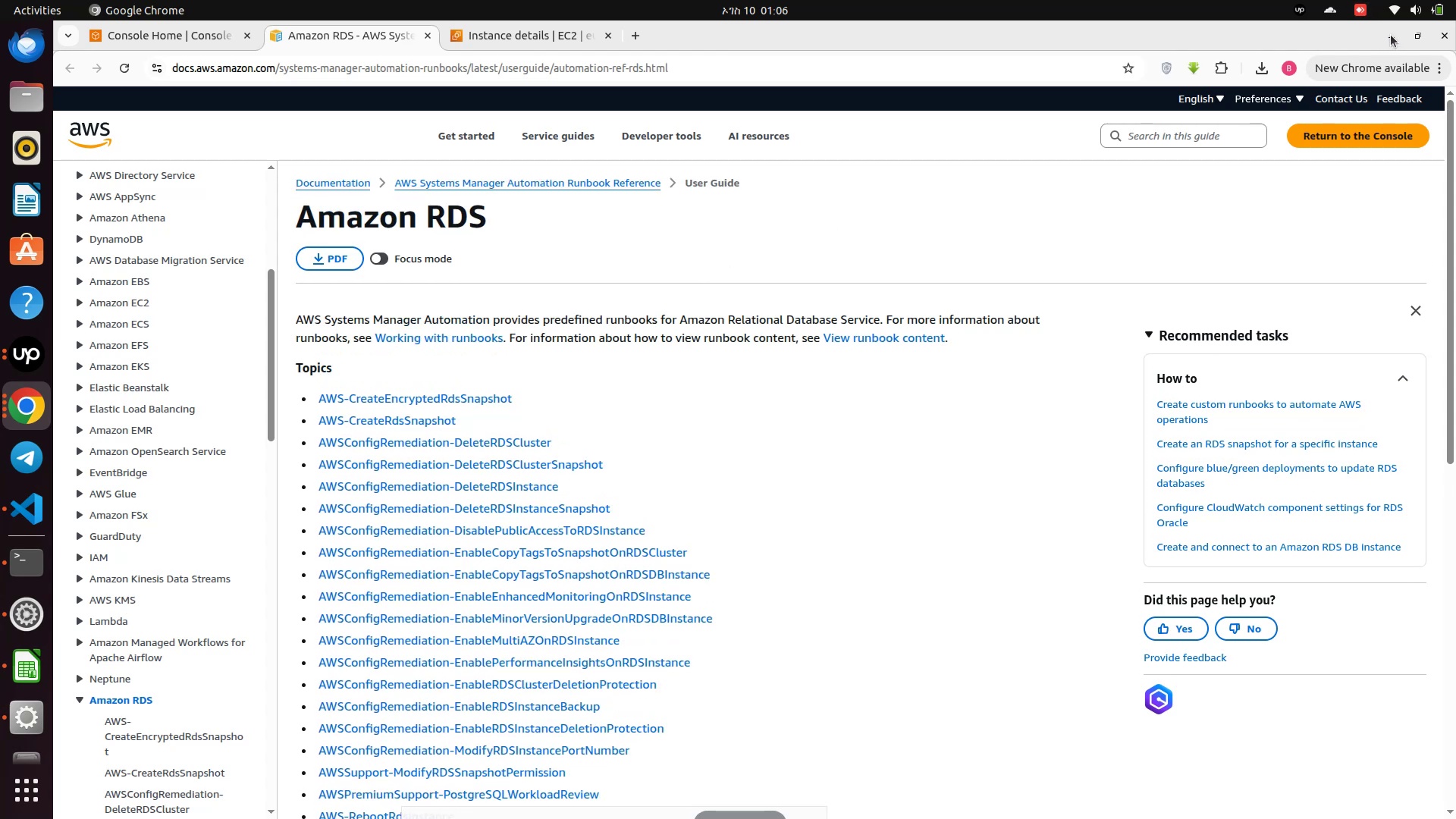 
left_click([1395, 28])
 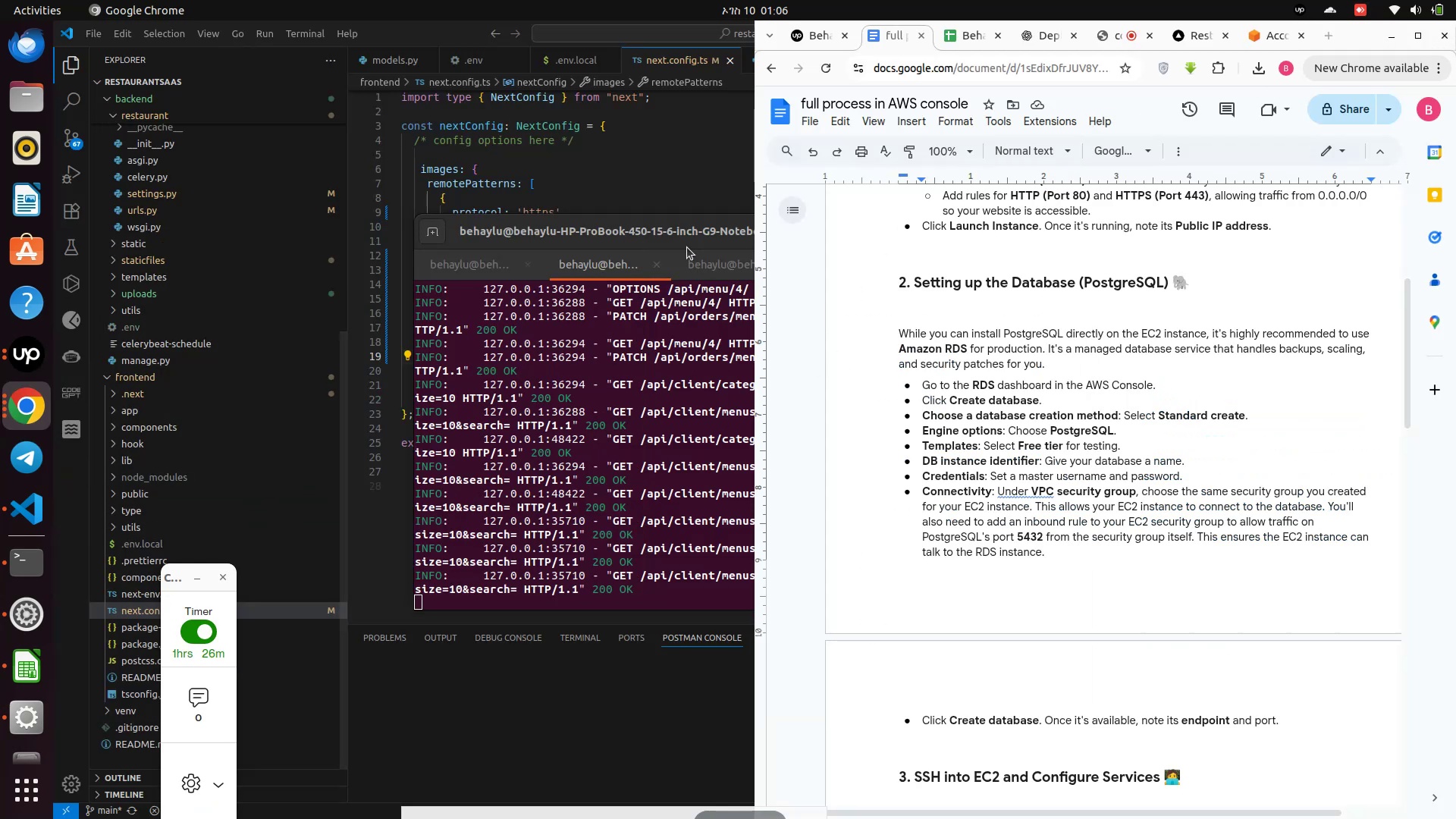 
wait(6.06)
 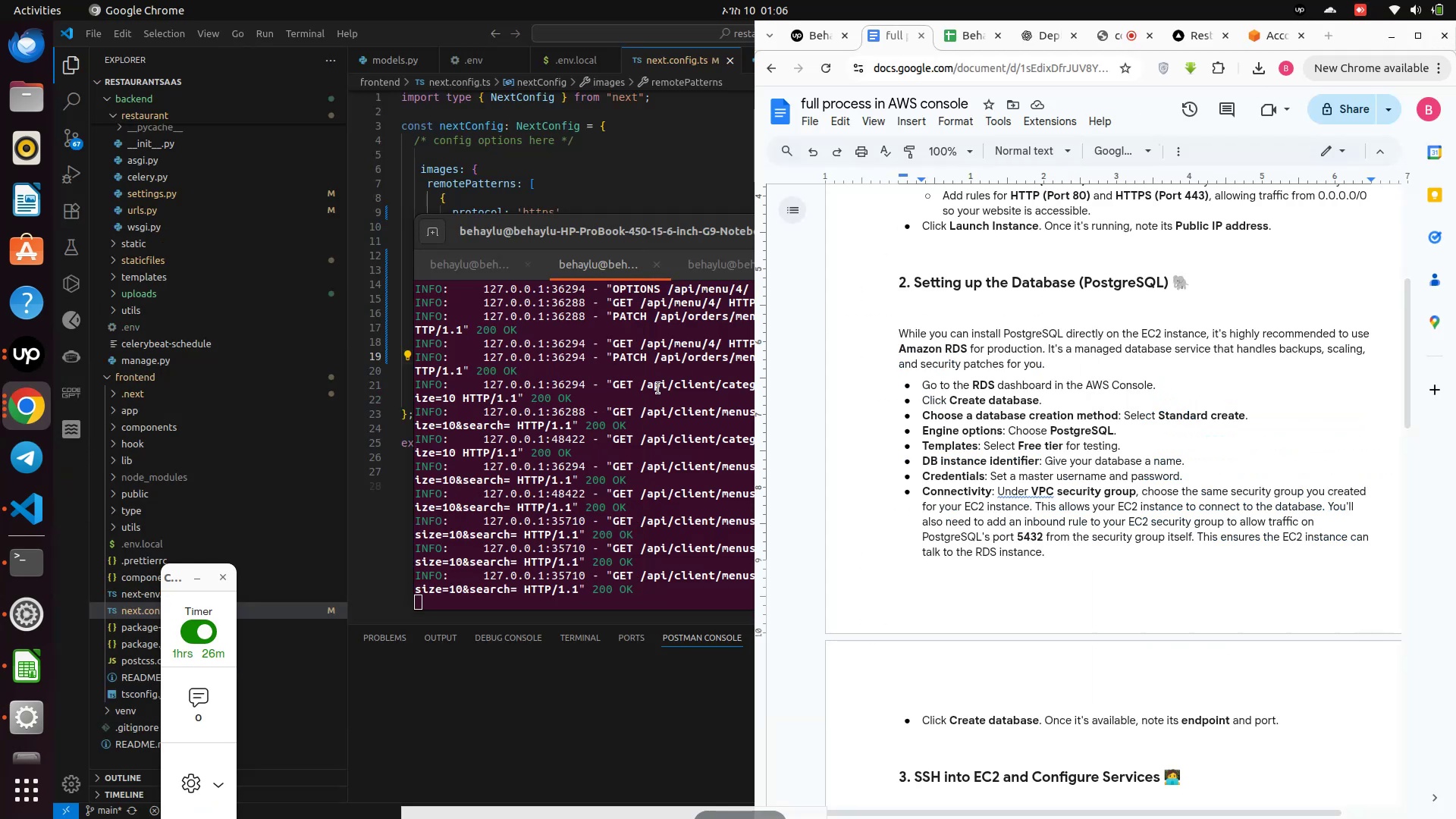 
left_click([930, 265])
 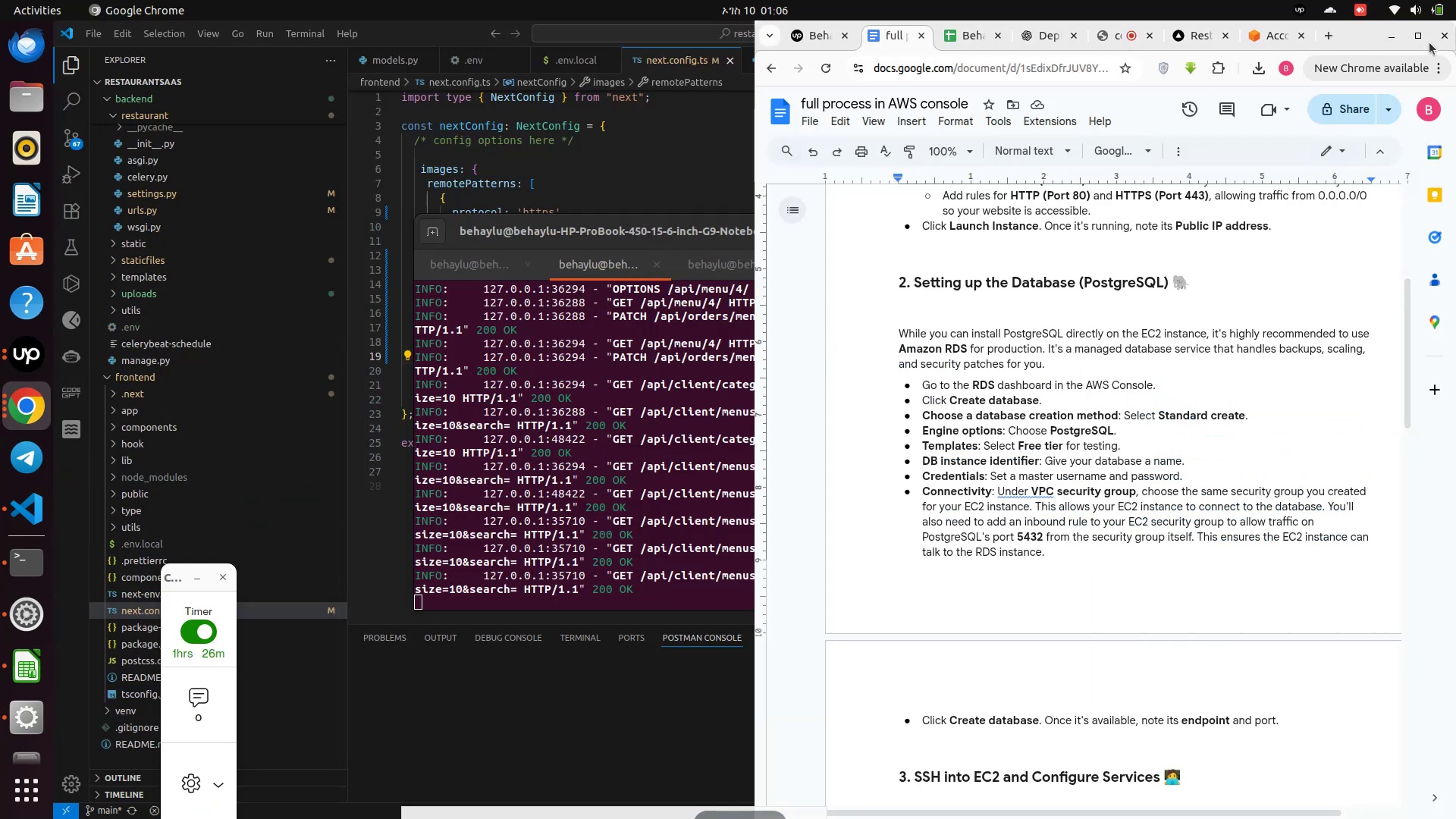 
left_click([1417, 37])
 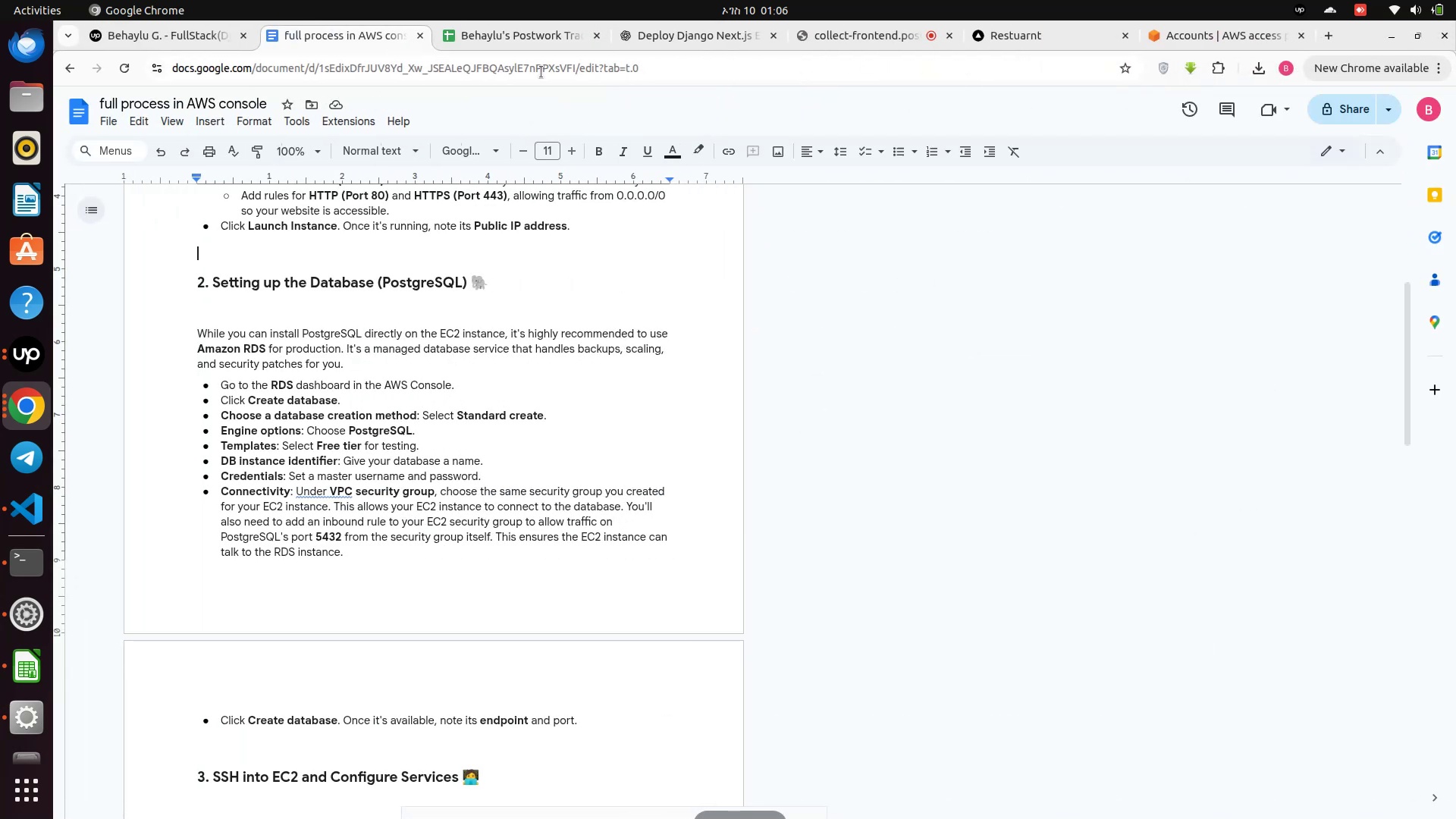 